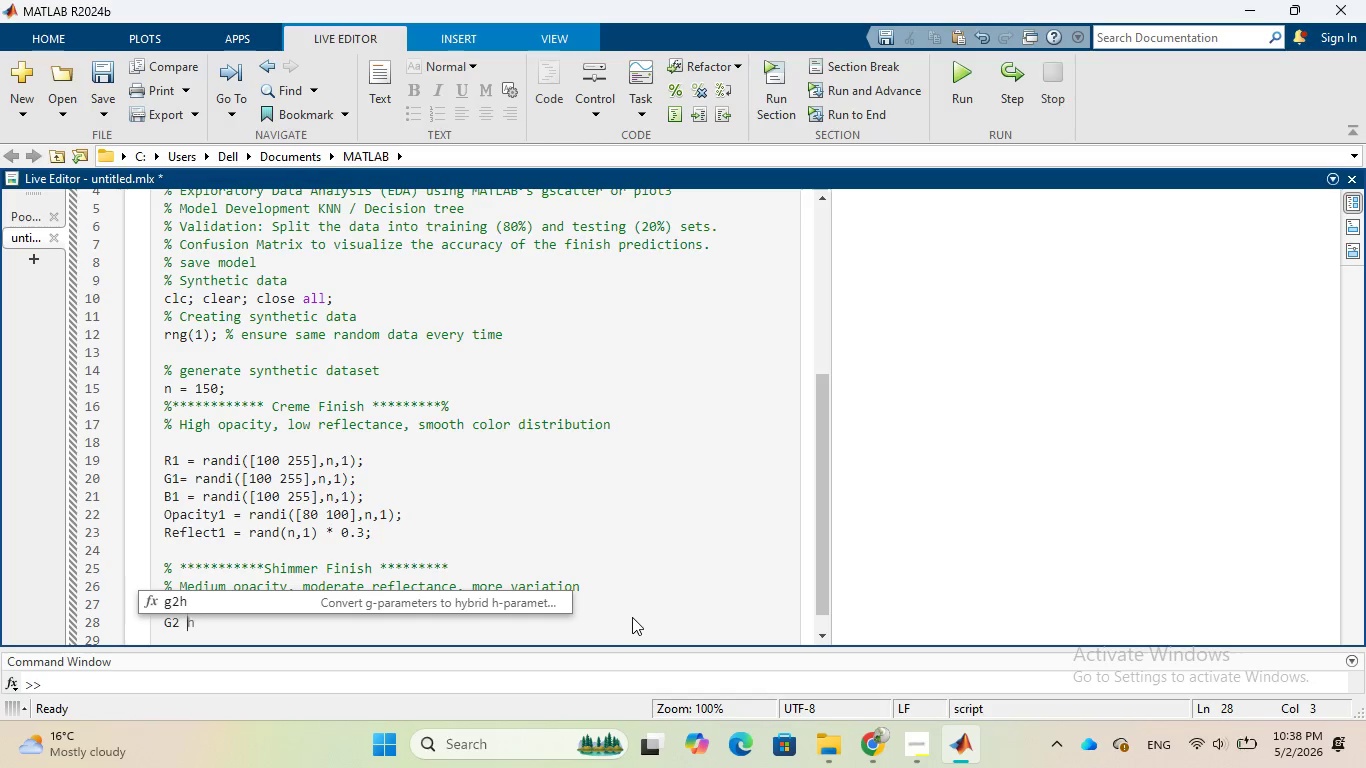 
key(Space)
 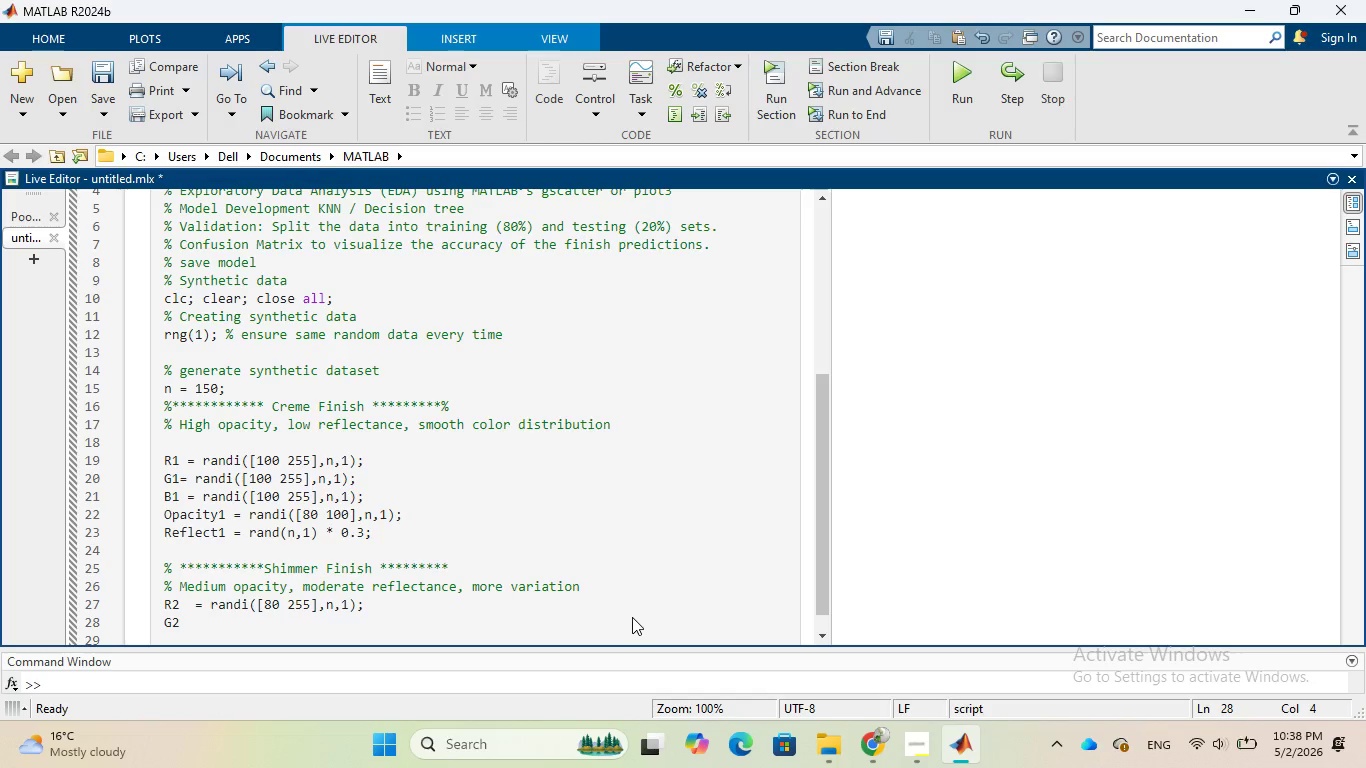 
key(Equal)
 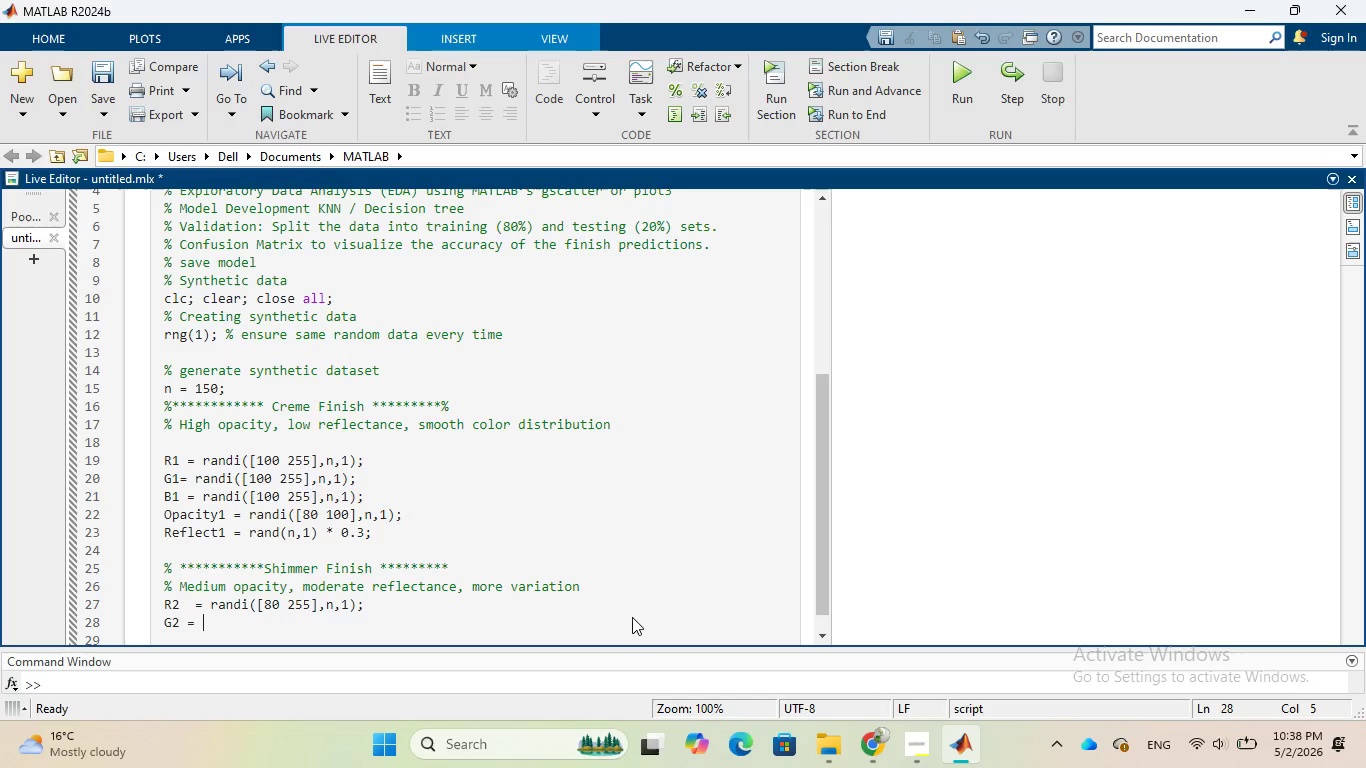 
key(Space)
 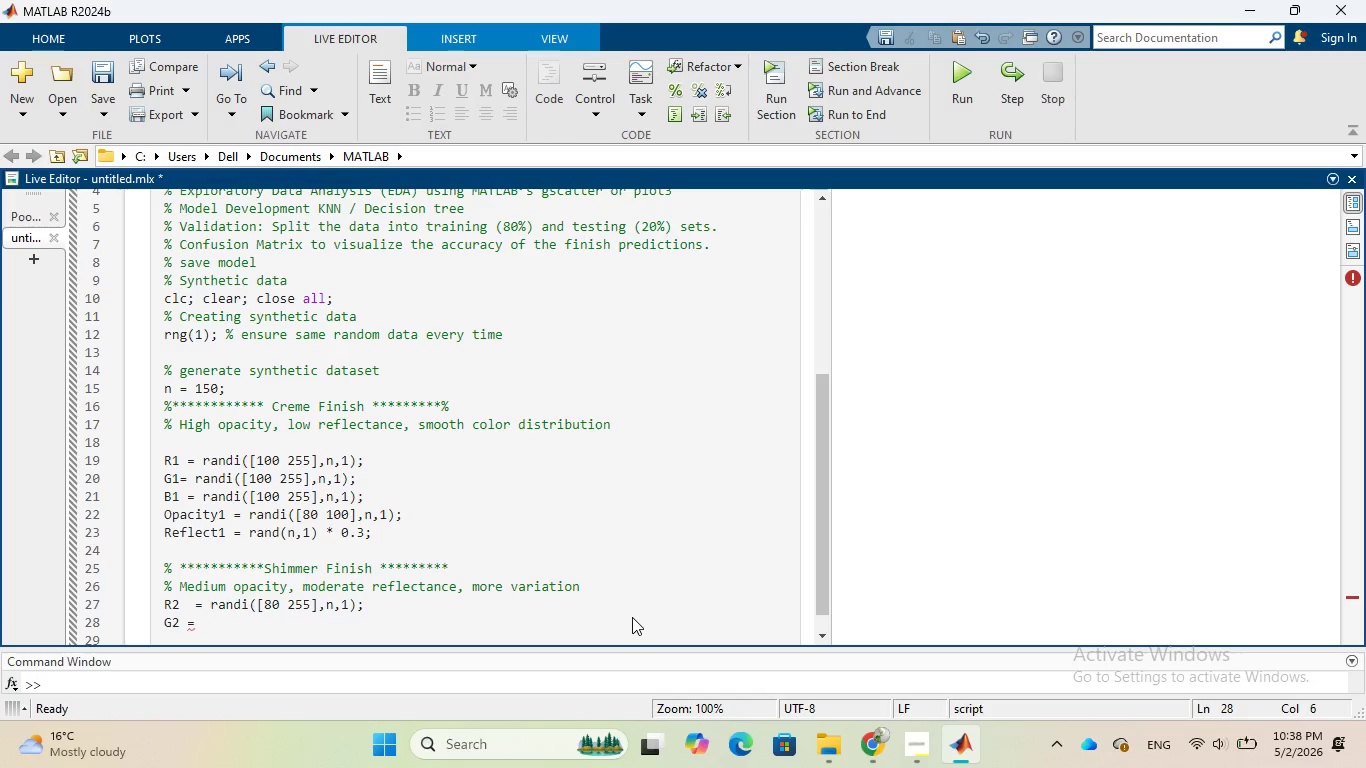 
type(randi([)
 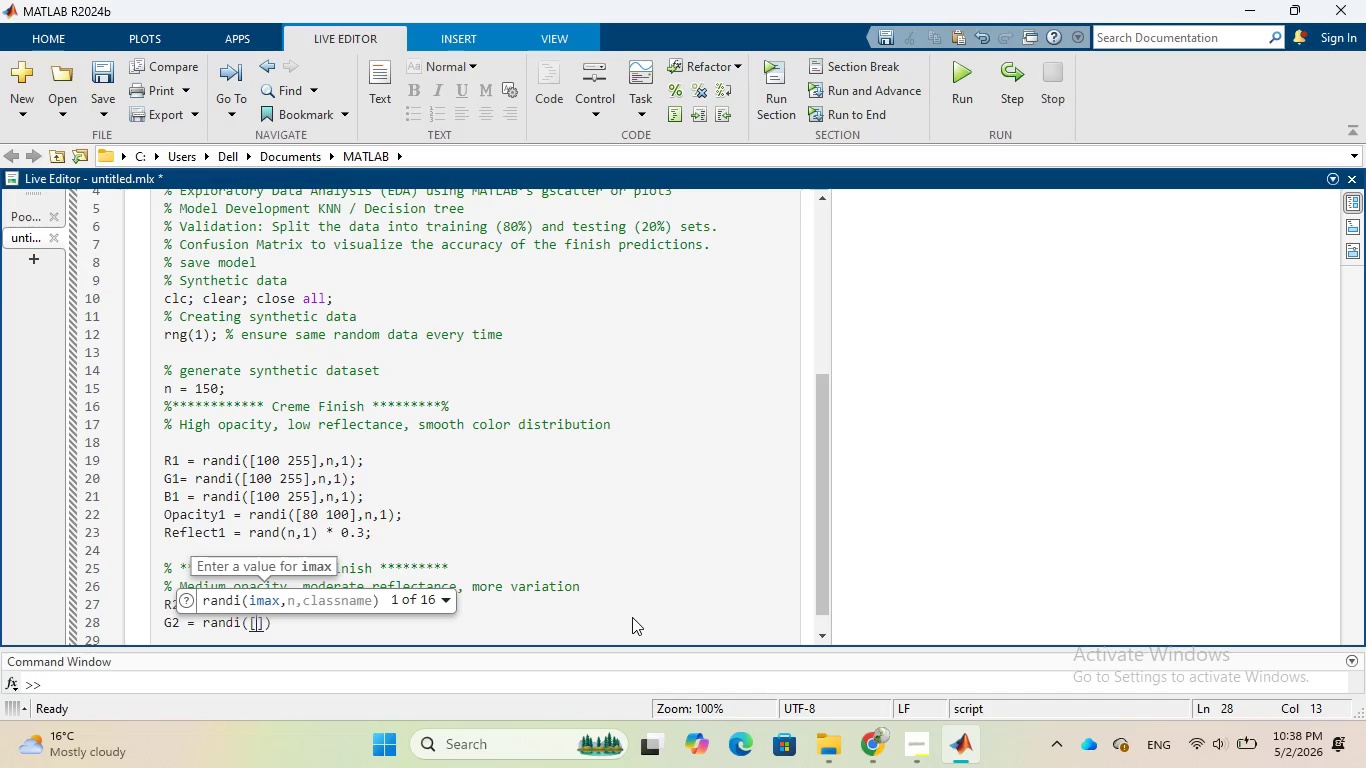 
wait(5.47)
 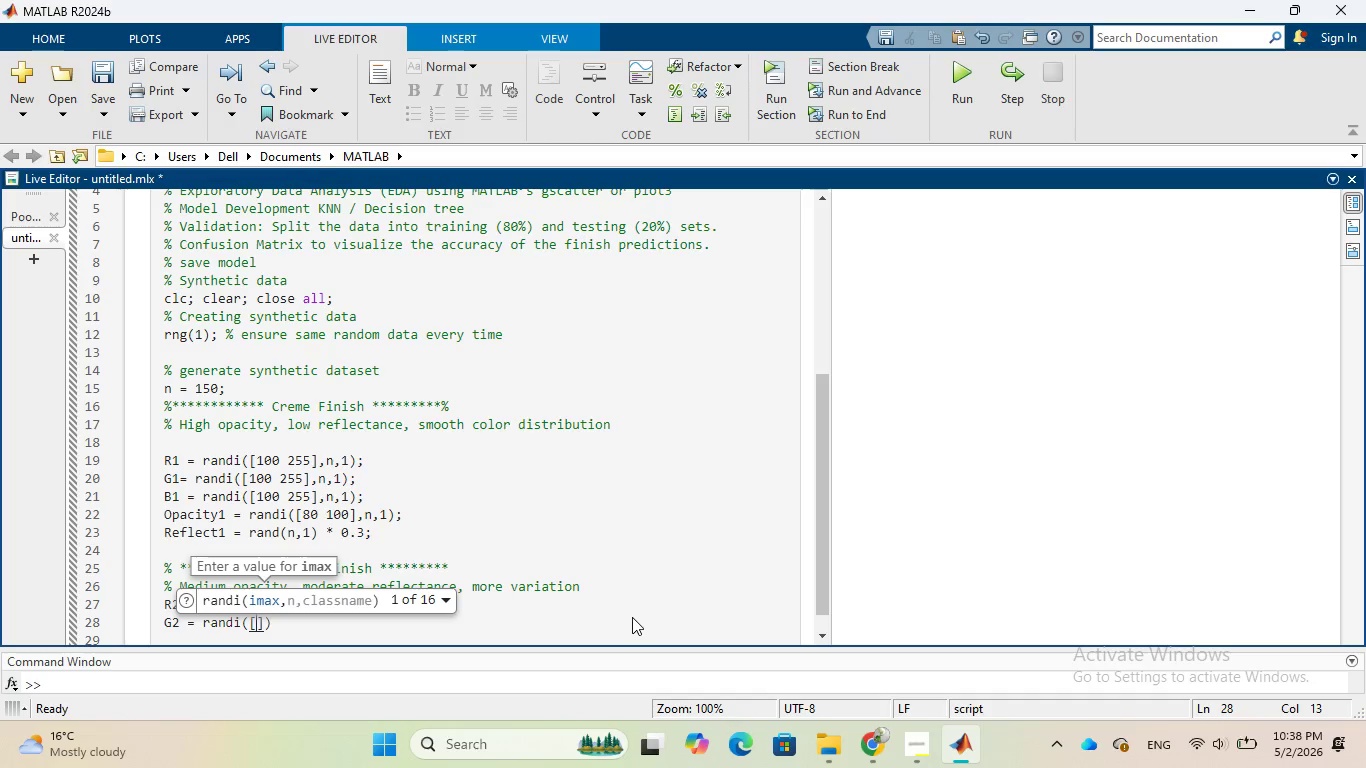 
hold_key(key=8, duration=0.31)
 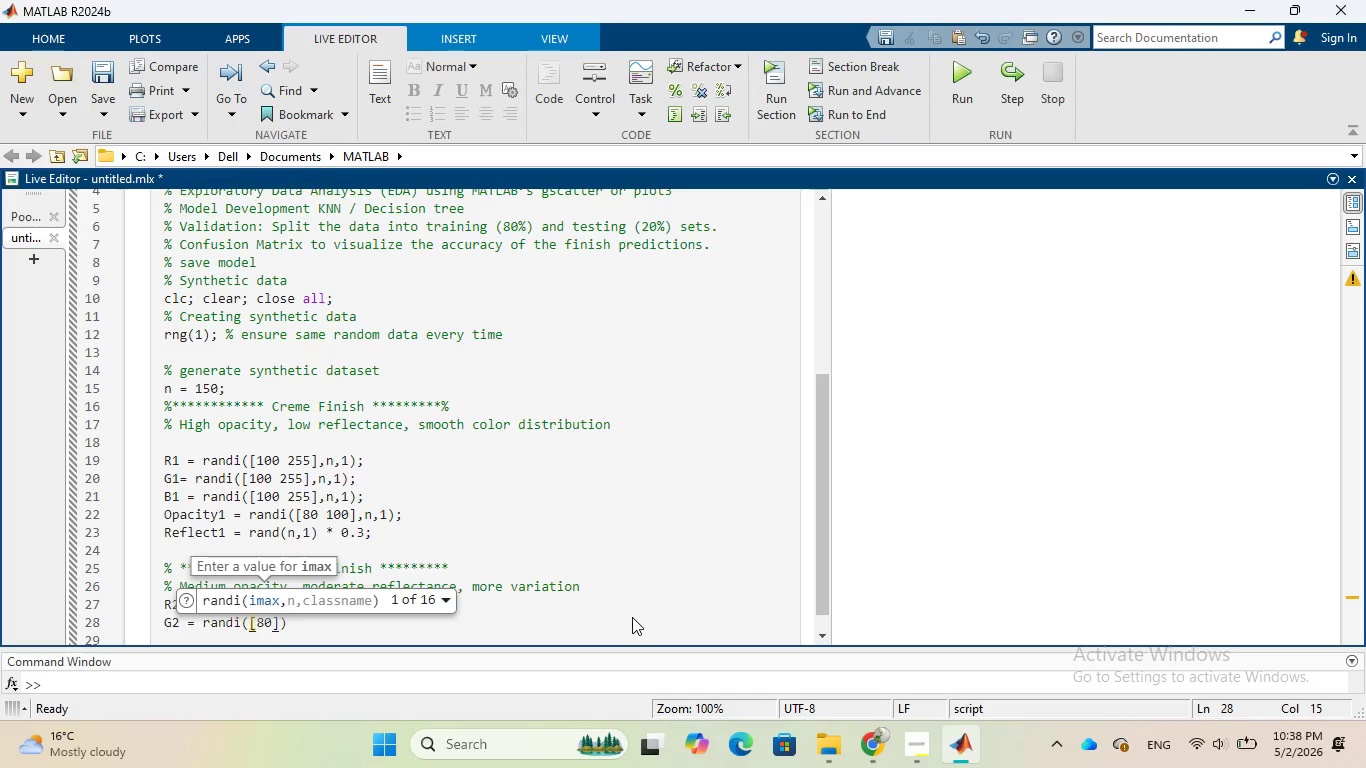 
type(0 255)
 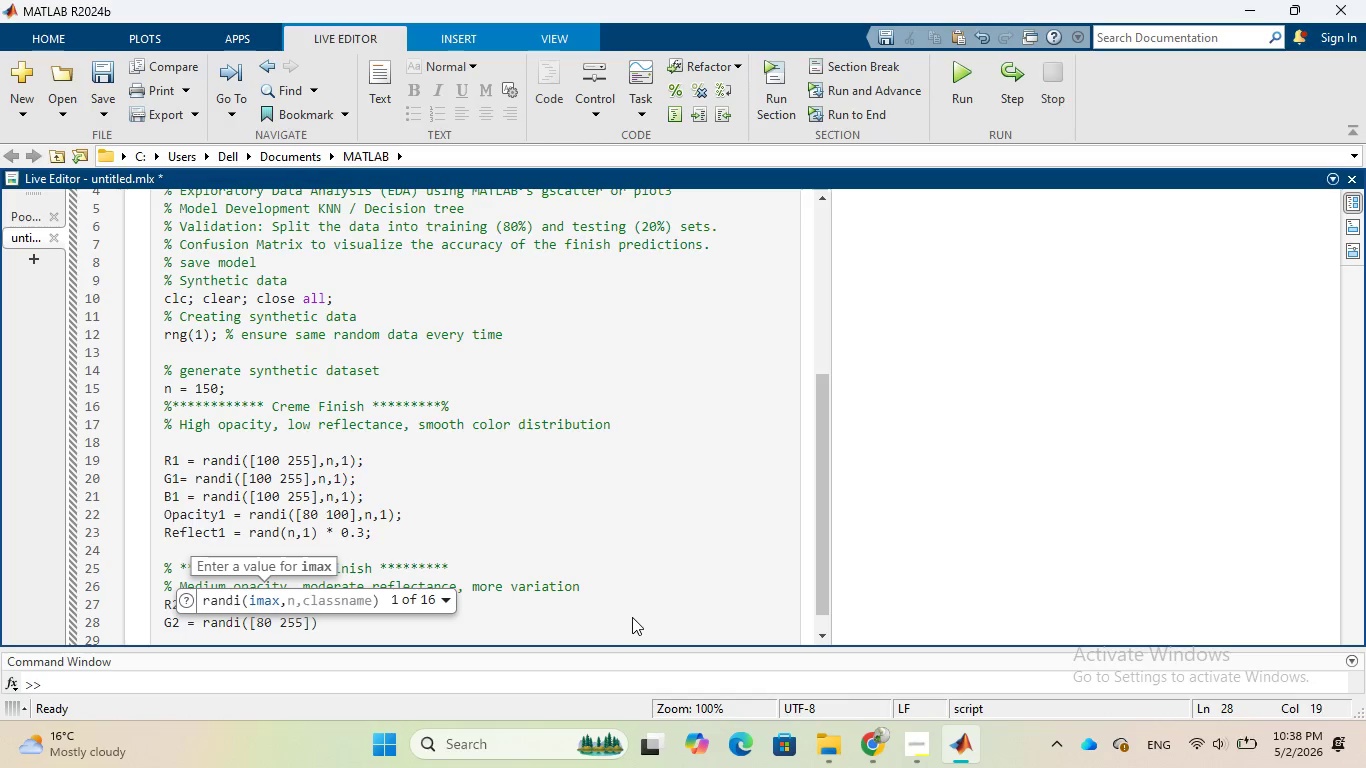 
wait(7.66)
 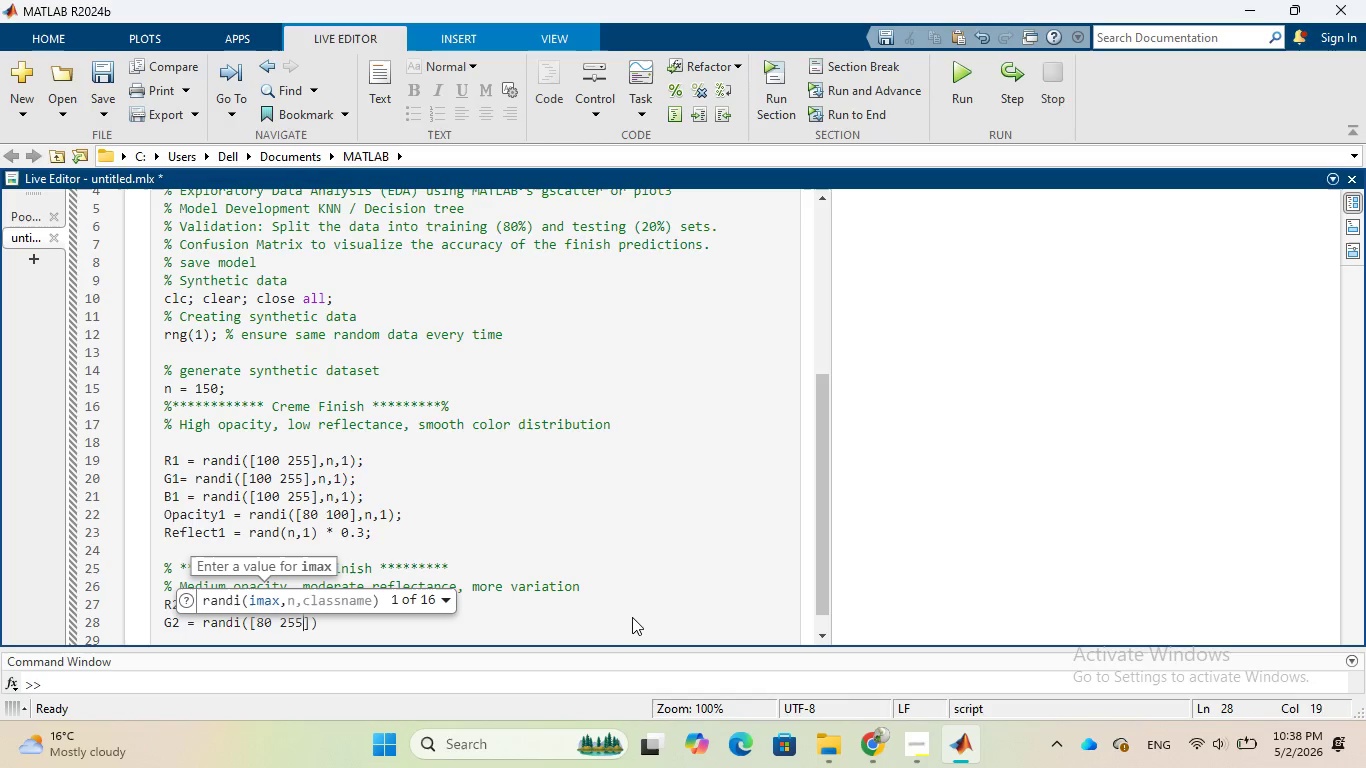 
key(ArrowRight)
 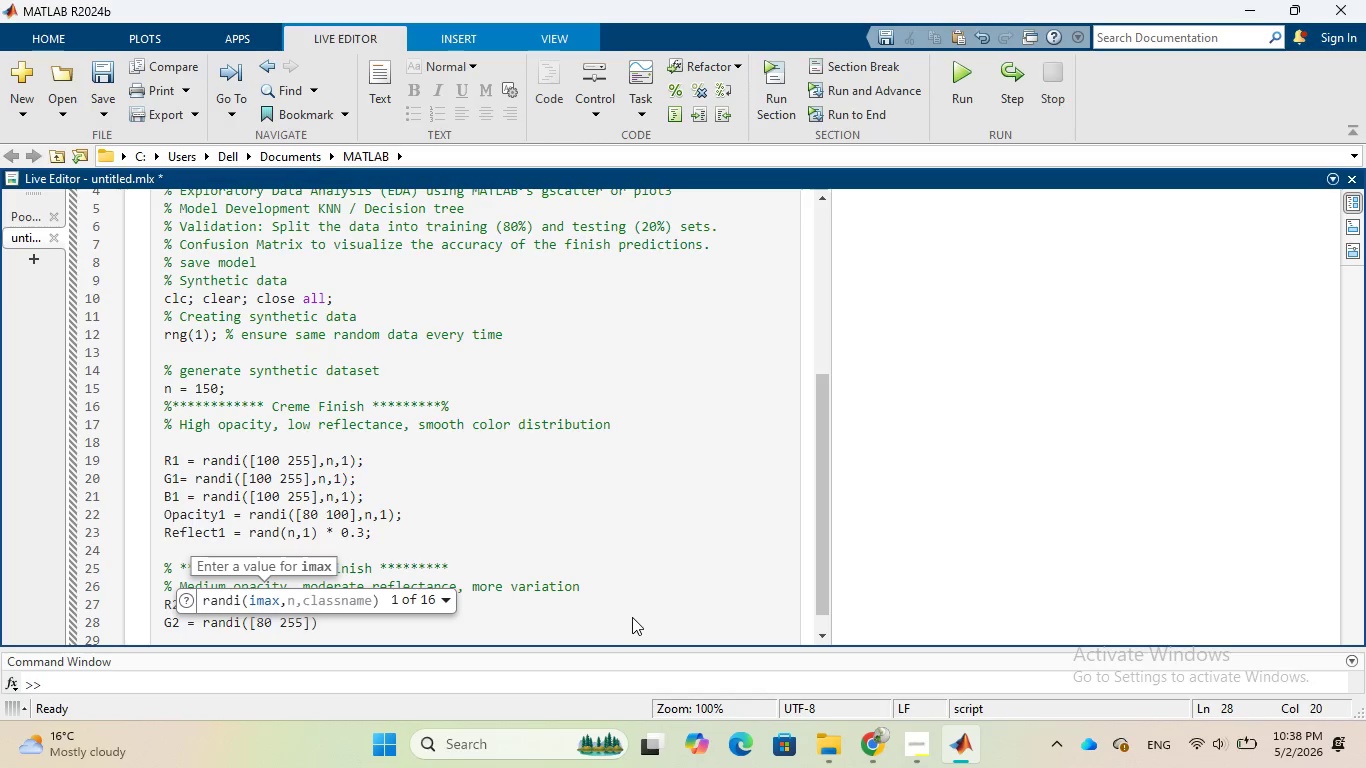 
key(Comma)
 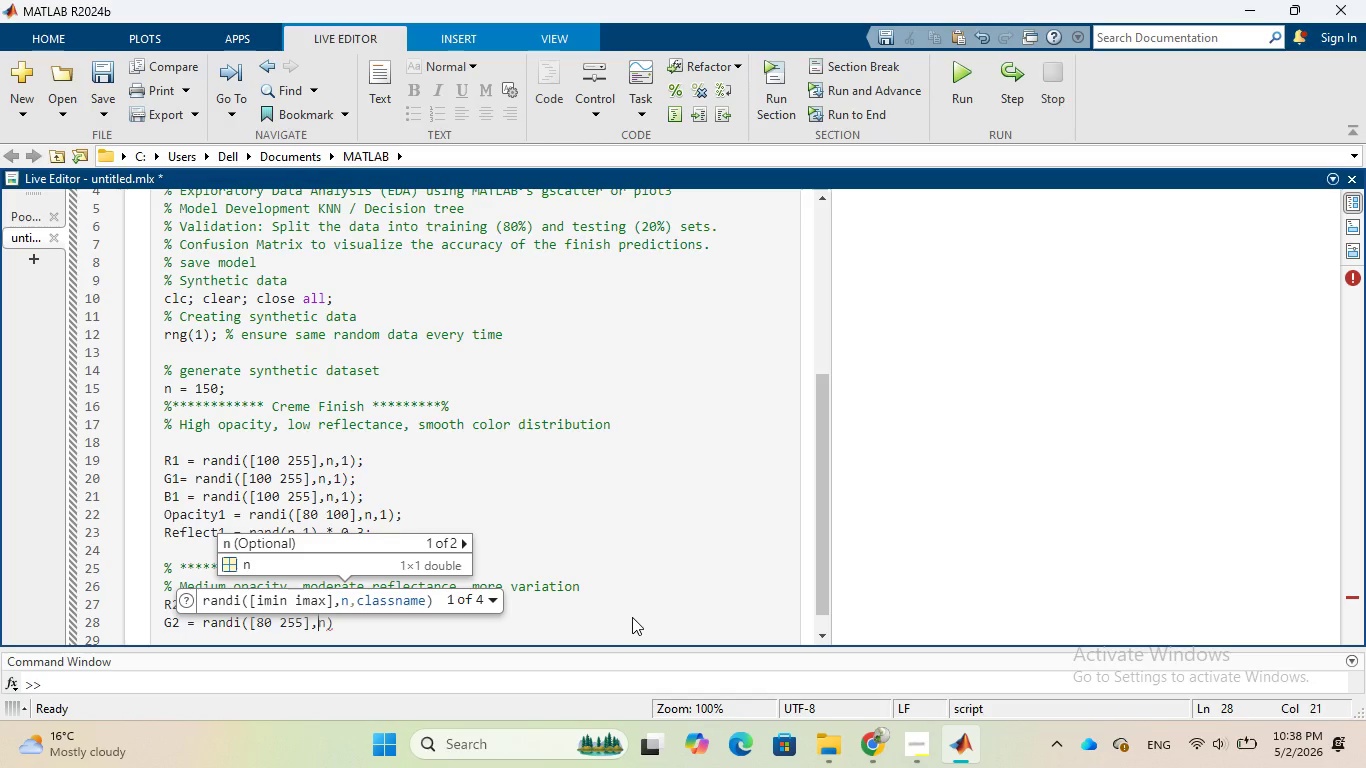 
key(Tab)
 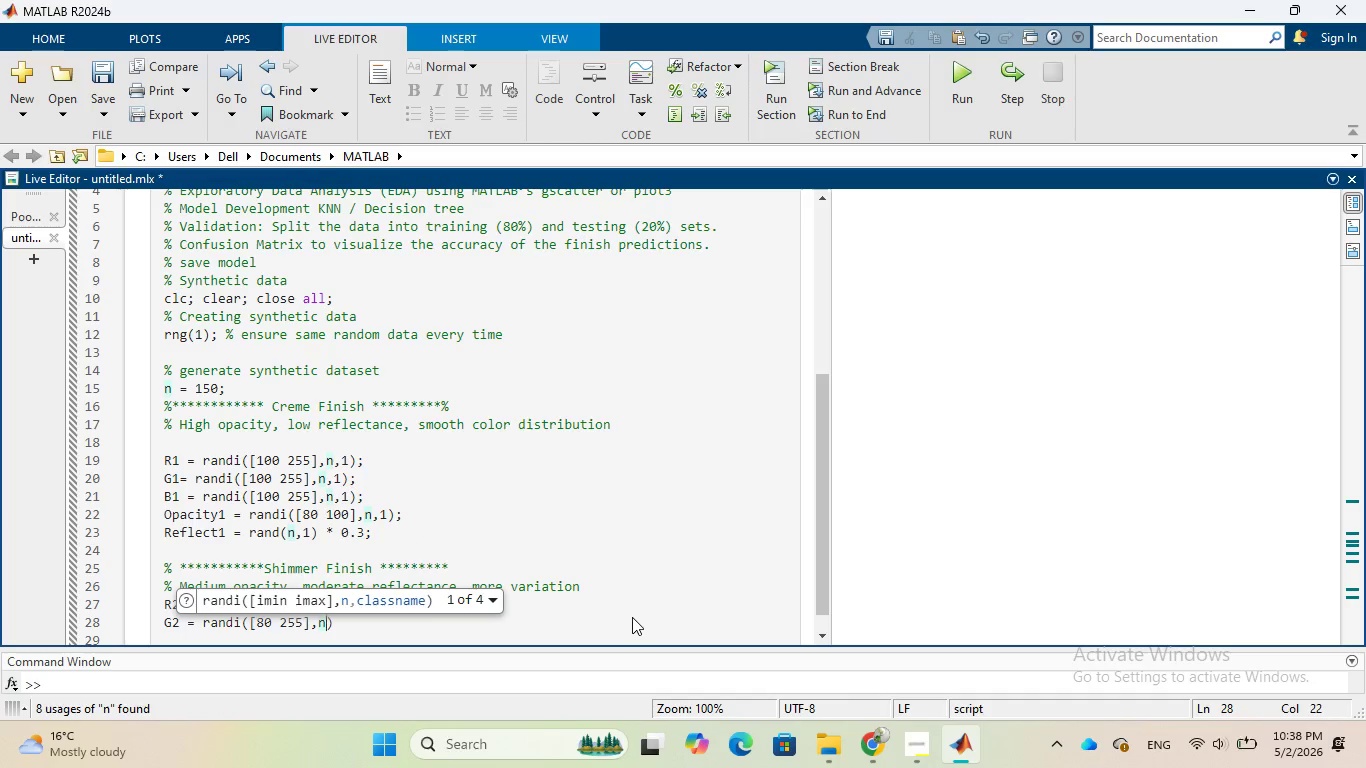 
key(Comma)
 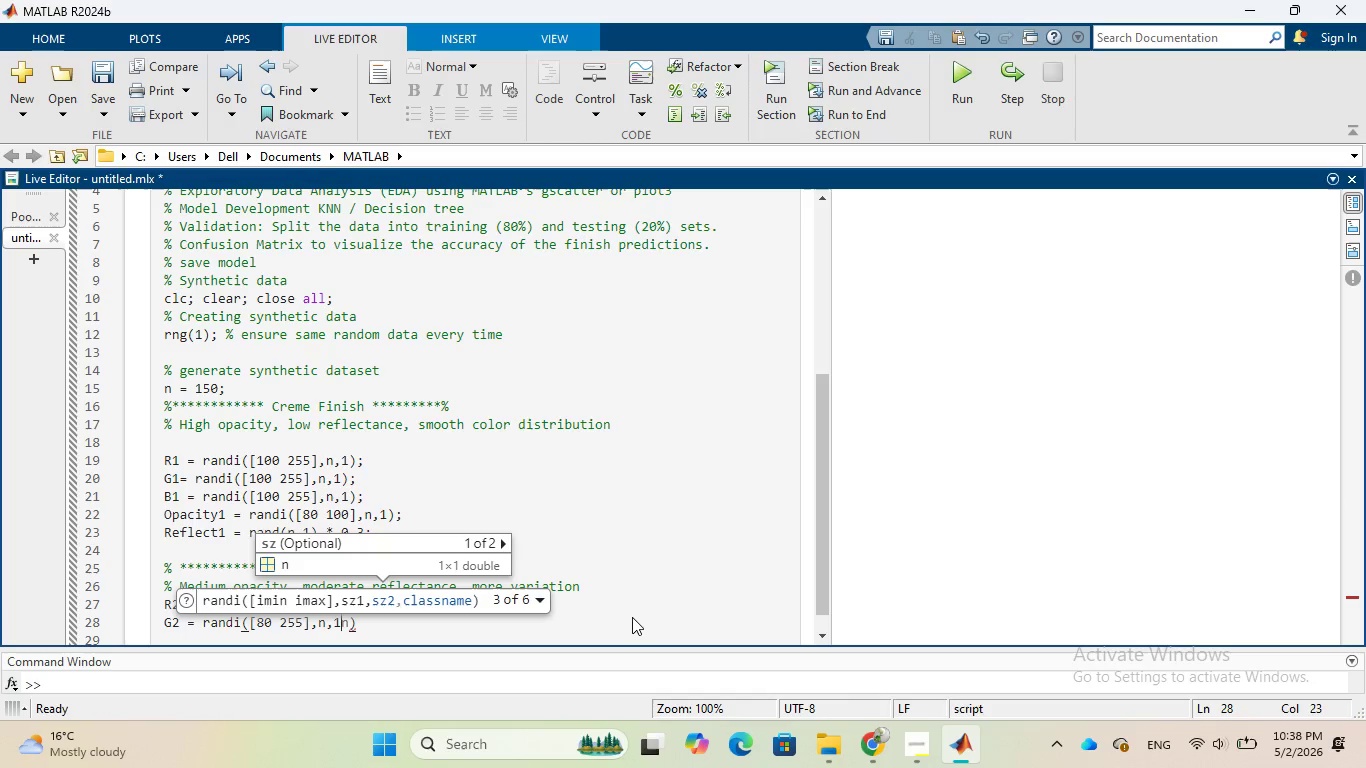 
key(1)
 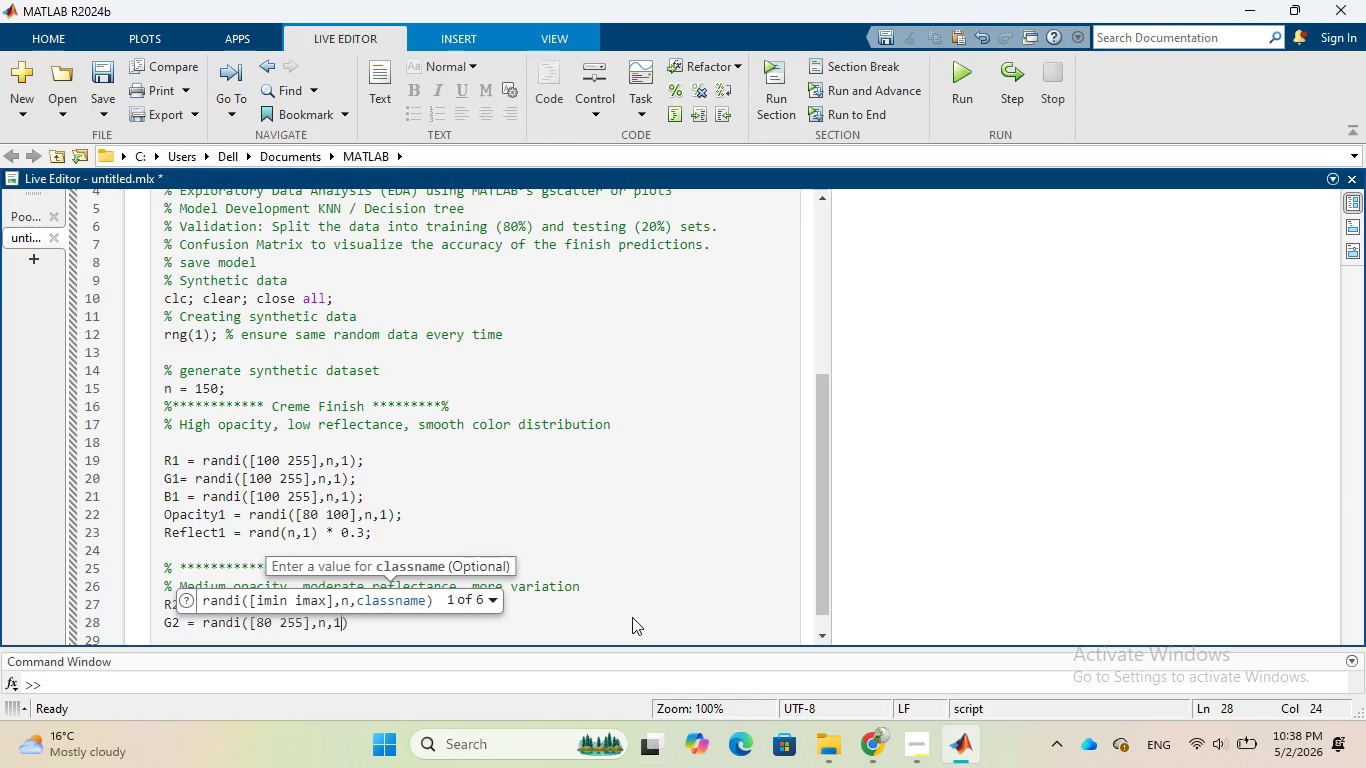 
key(ArrowRight)
 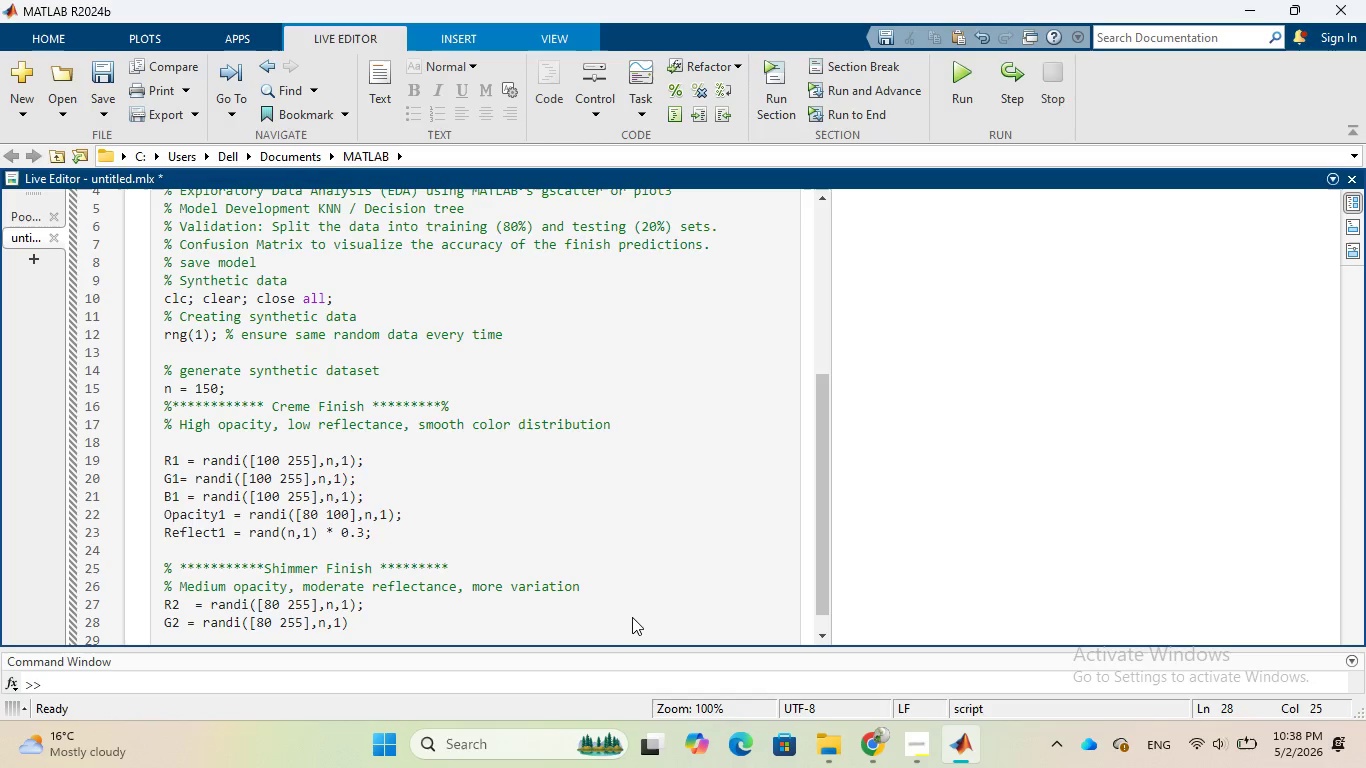 
key(Semicolon)
 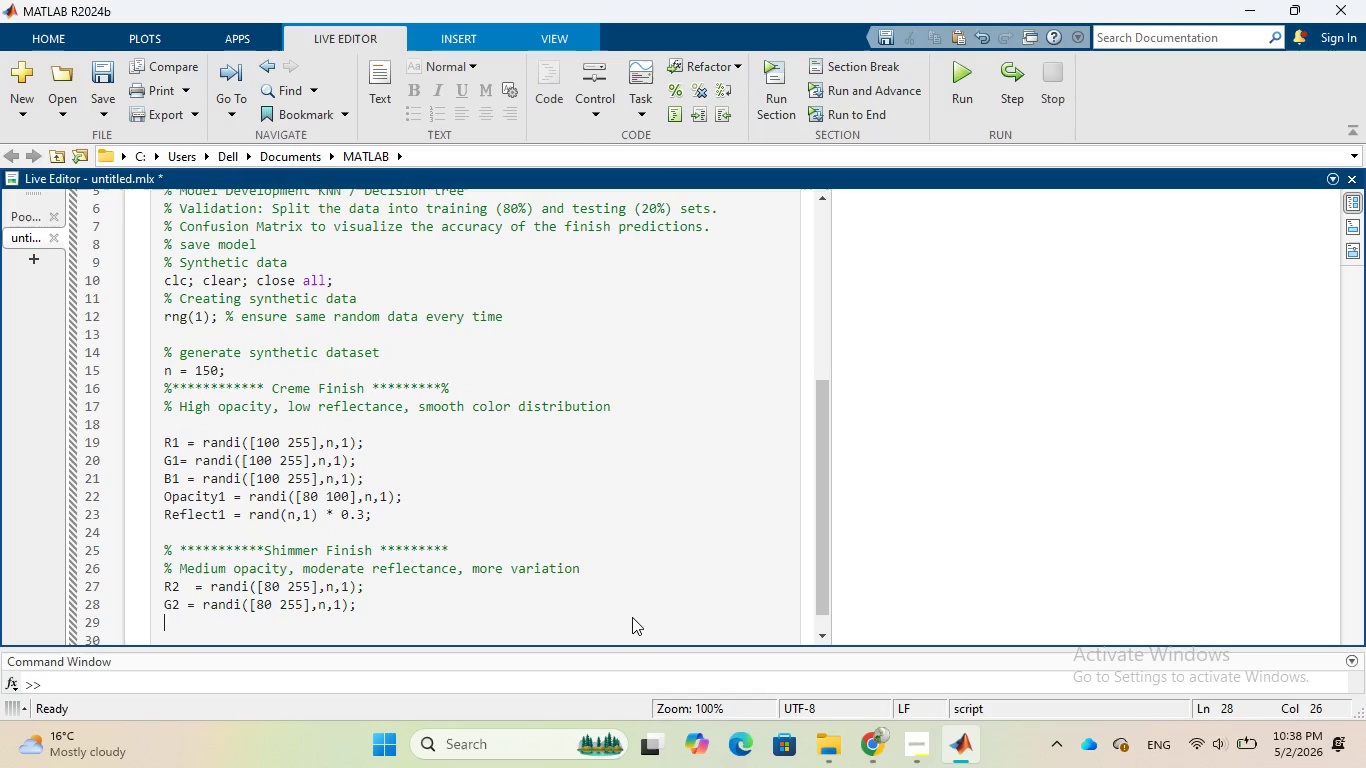 
key(Enter)
 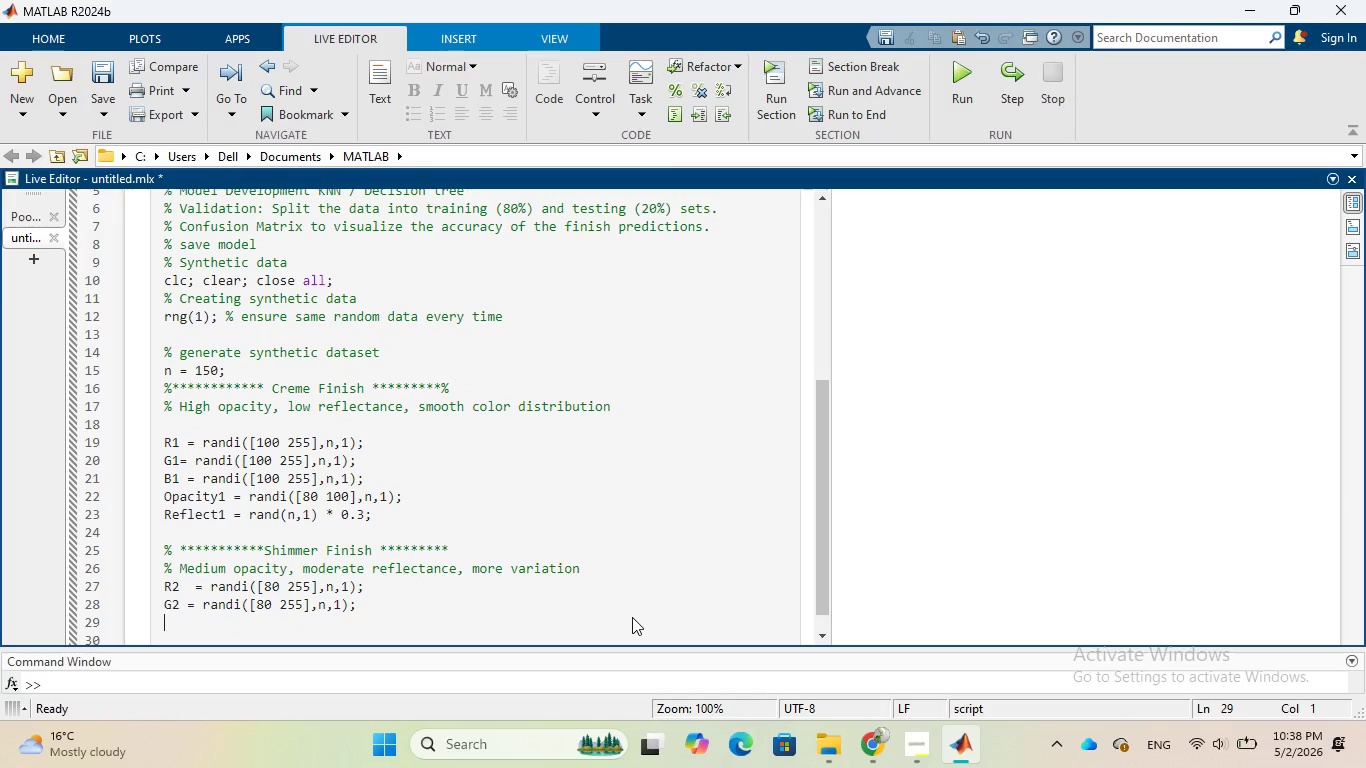 
type(B2 = randi)
 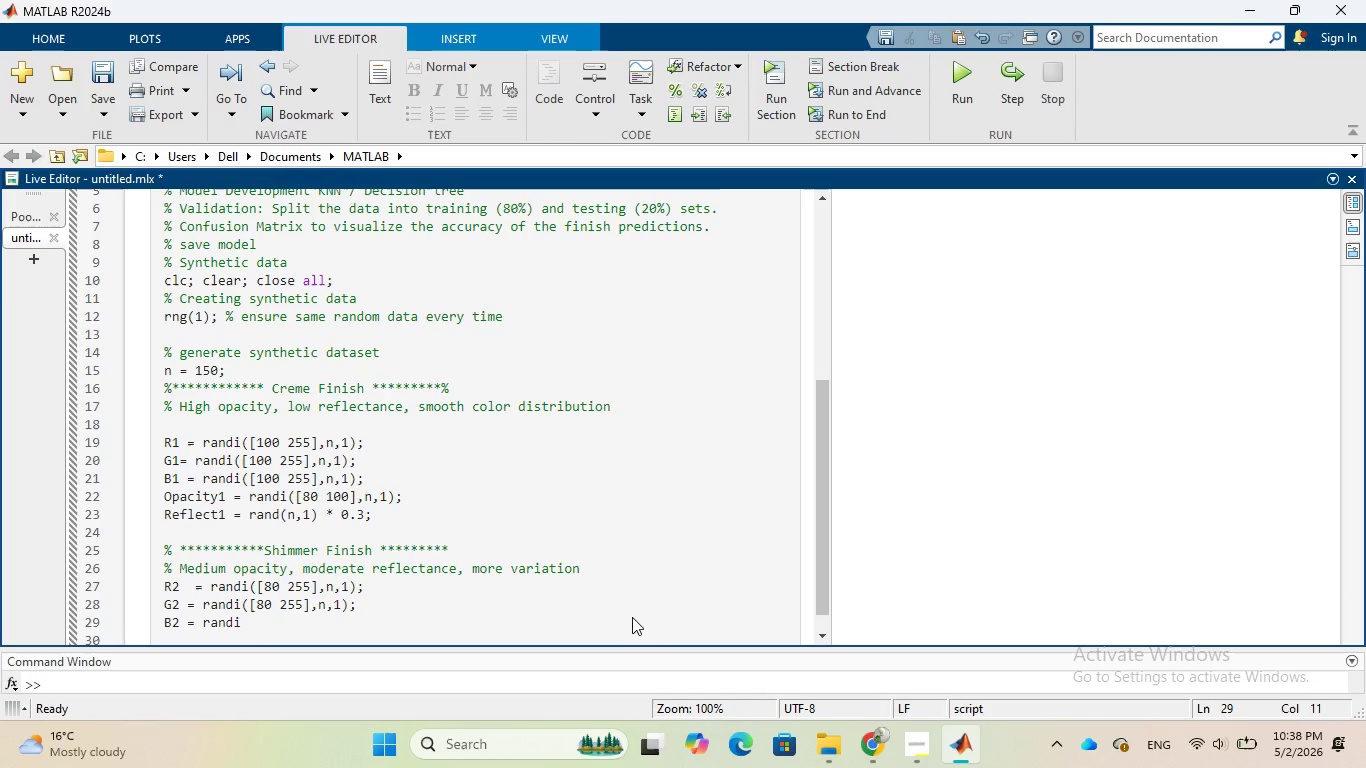 
type((80 25)
 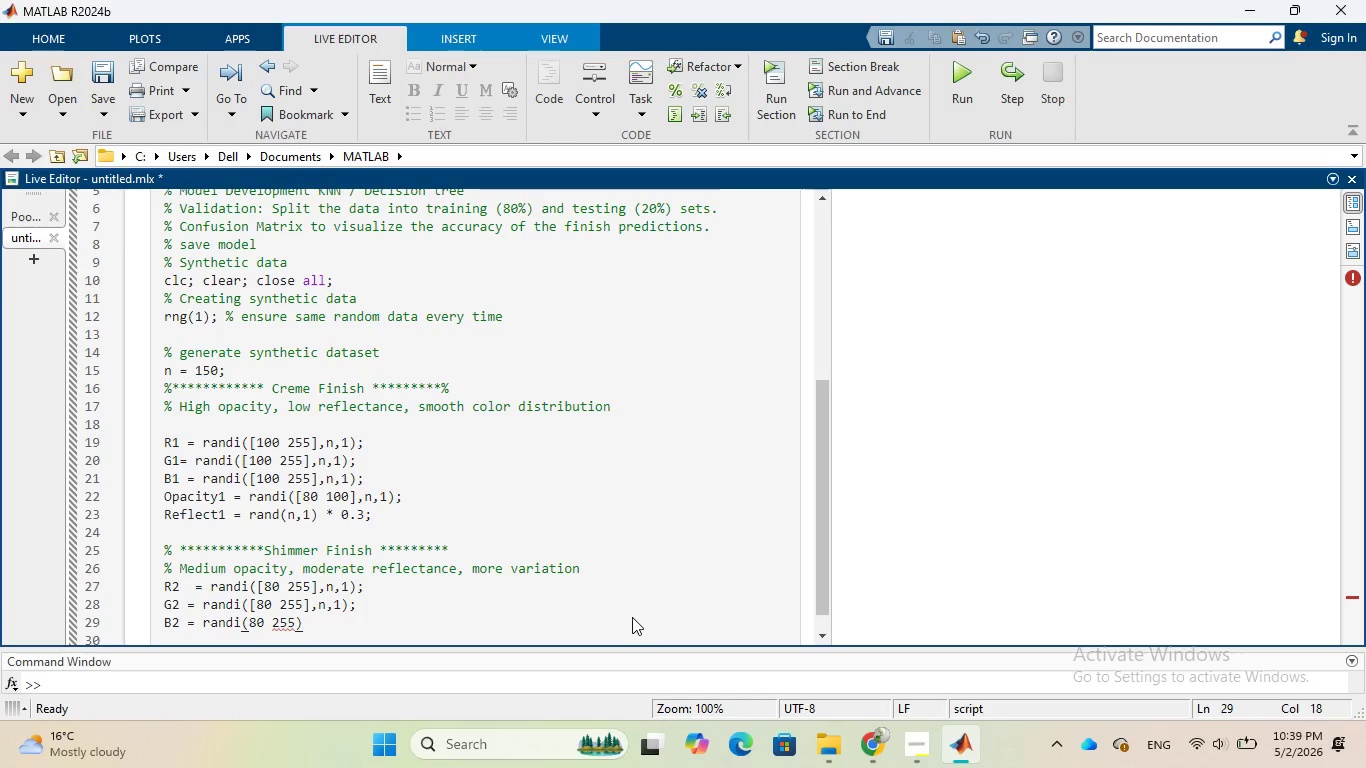 
key(ArrowLeft)
 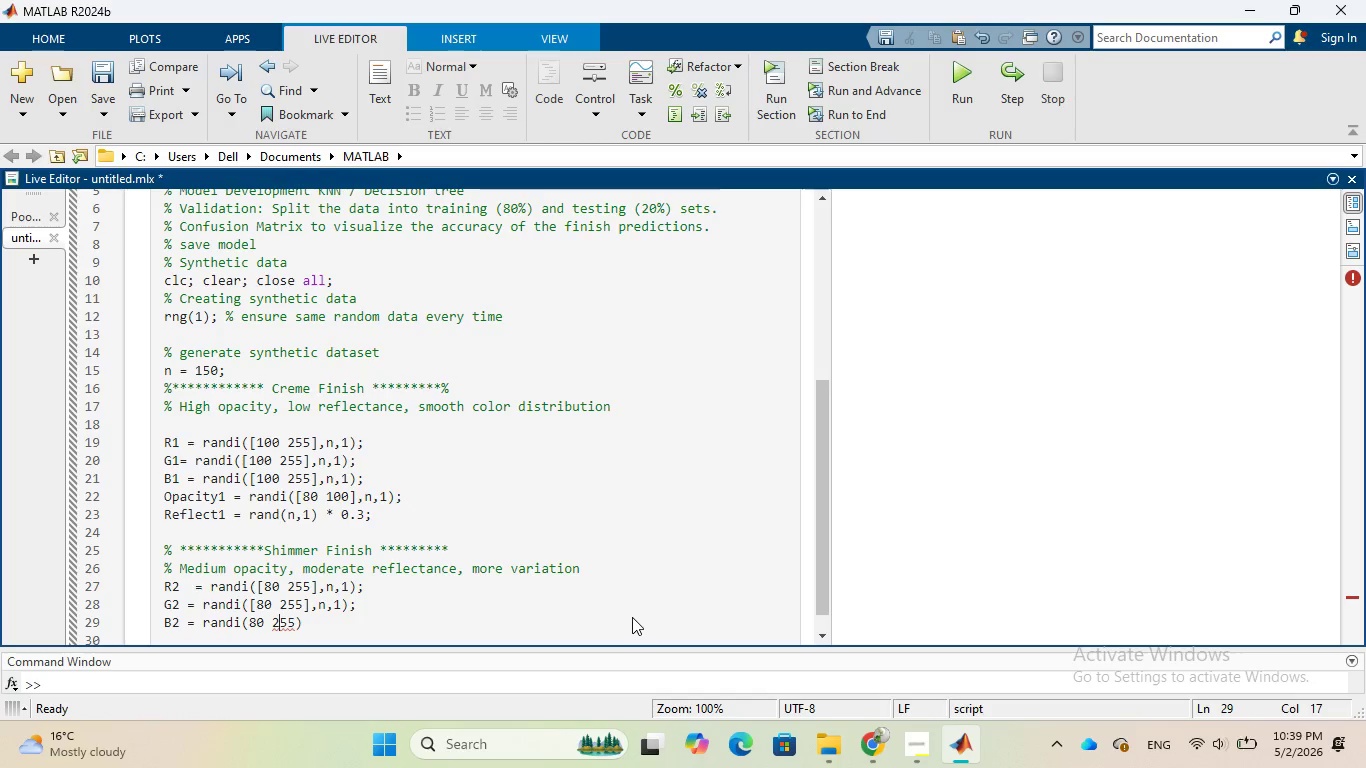 
key(ArrowLeft)
 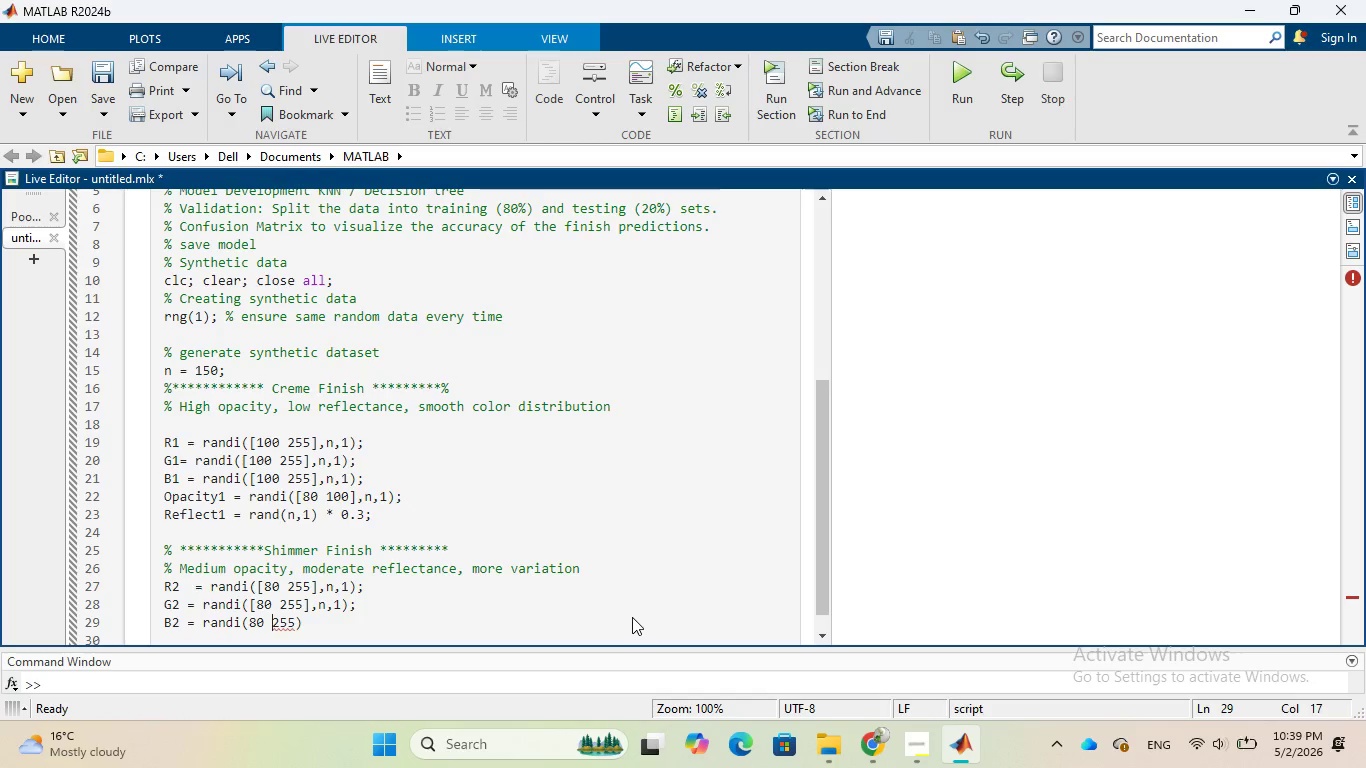 
key(ArrowLeft)
 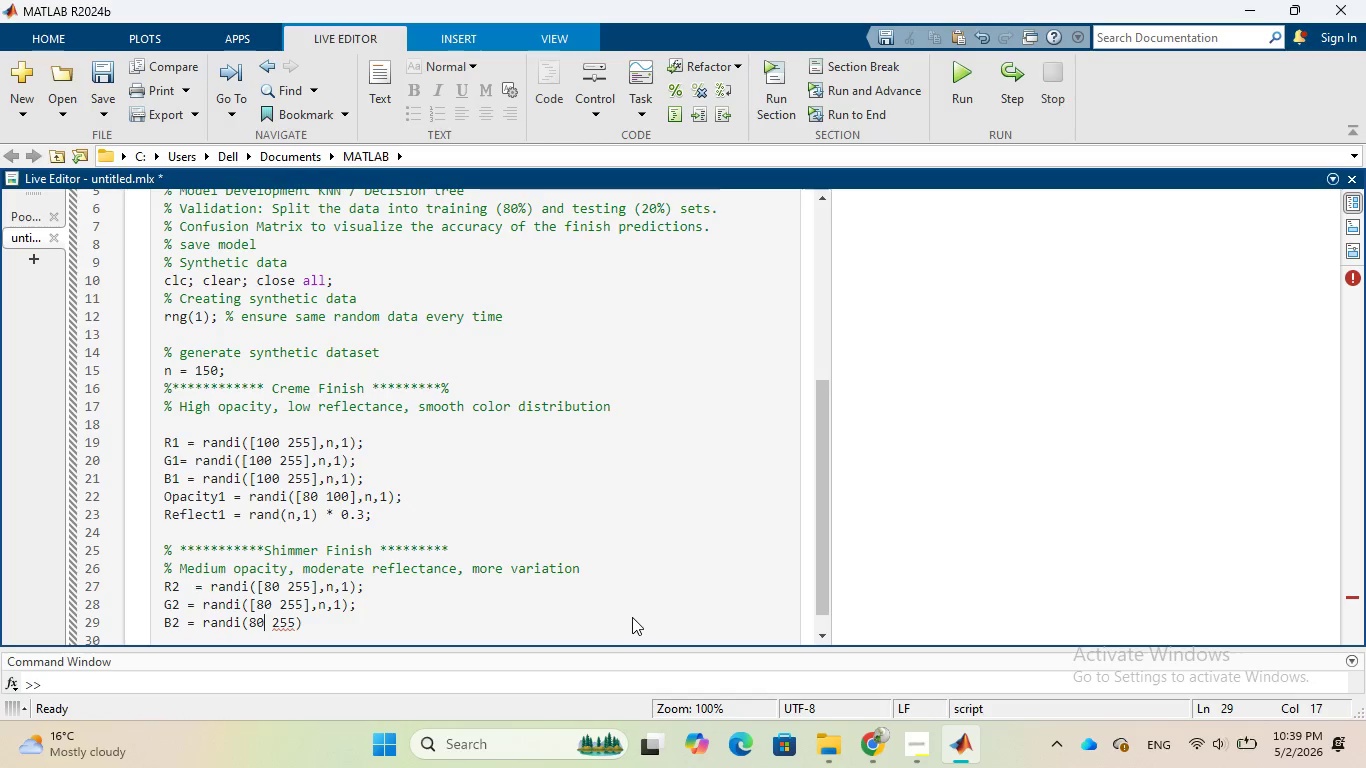 
key(ArrowLeft)
 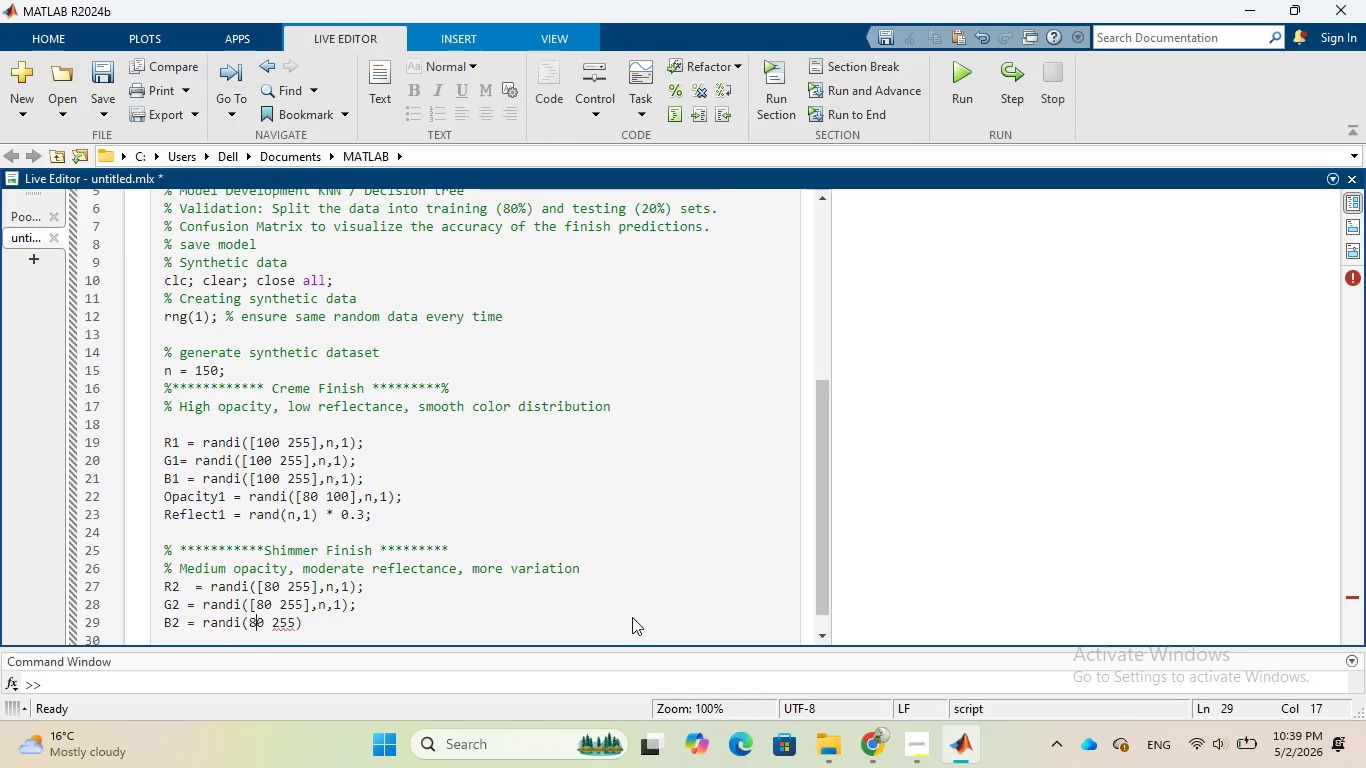 
key(ArrowLeft)
 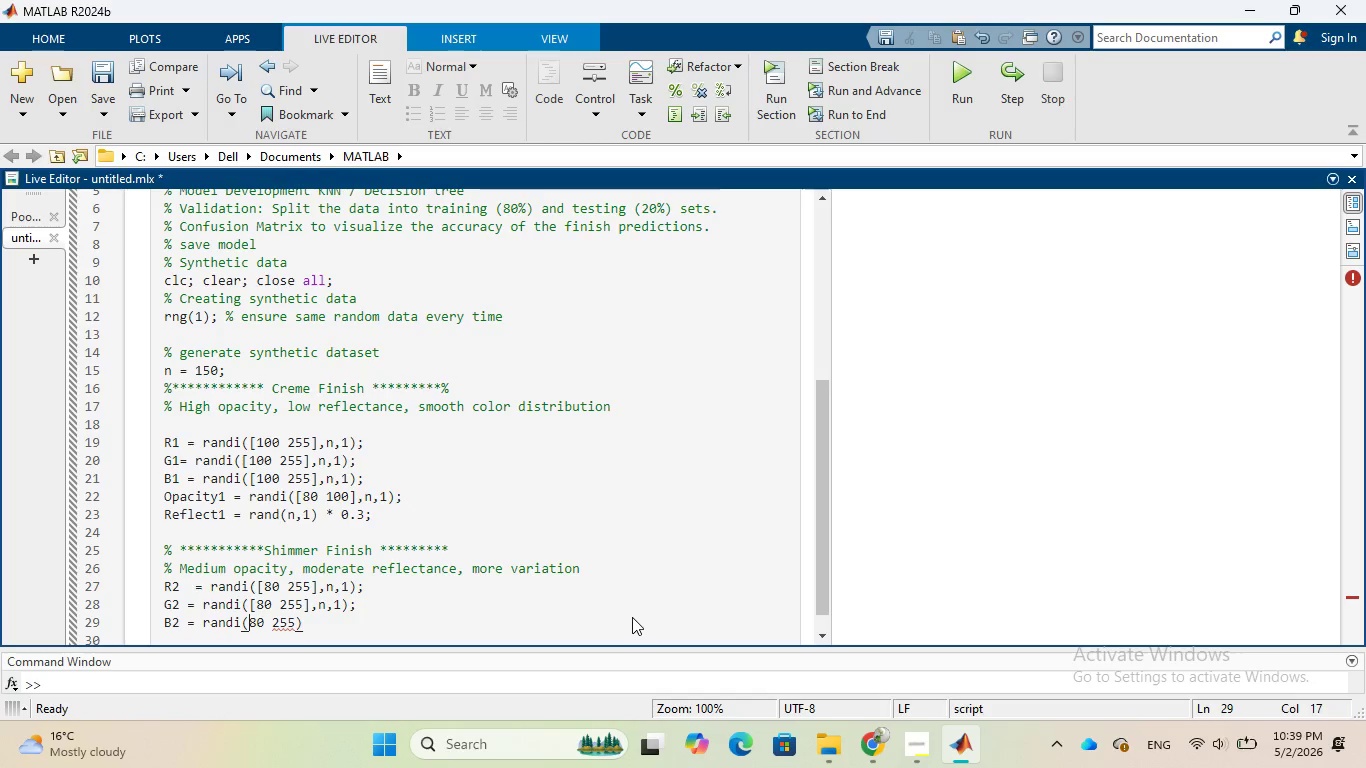 
key(ArrowLeft)
 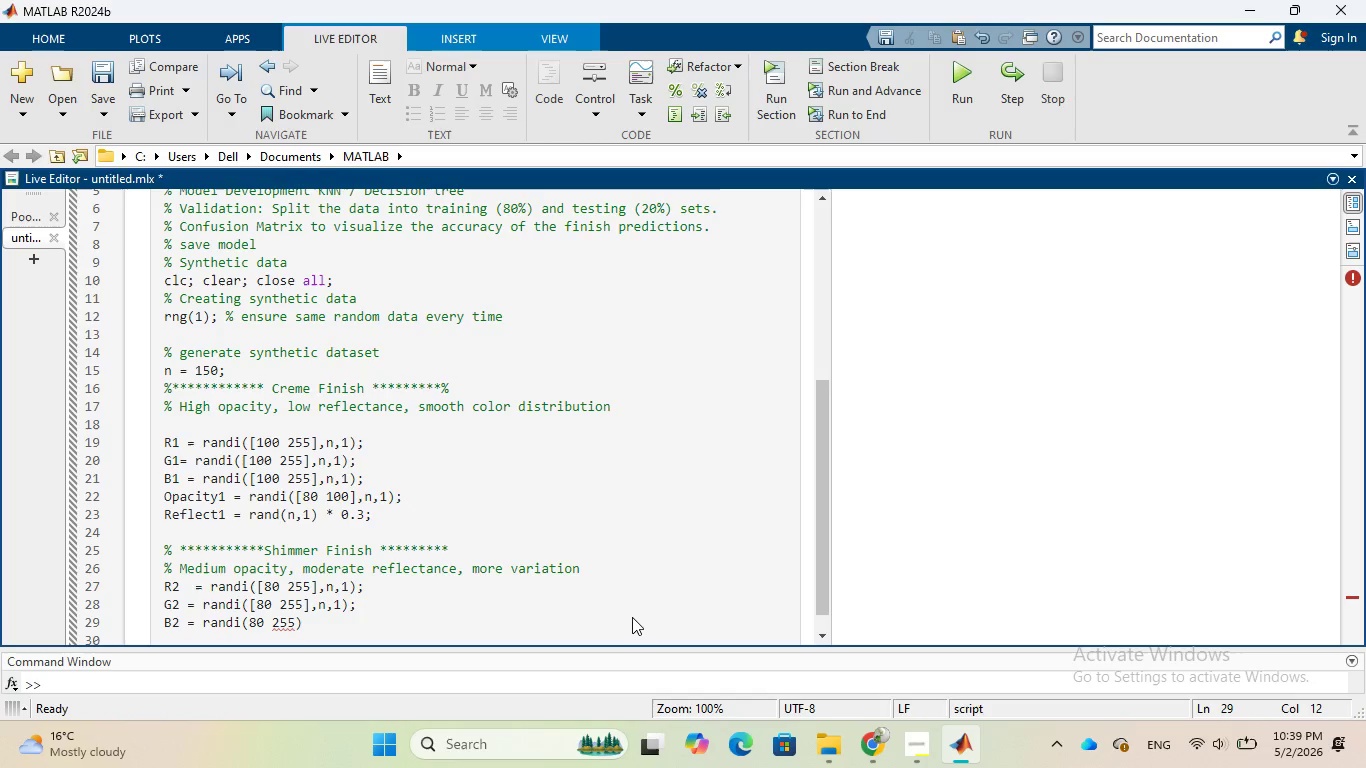 
hold_key(key=ShiftRight, duration=0.47)
 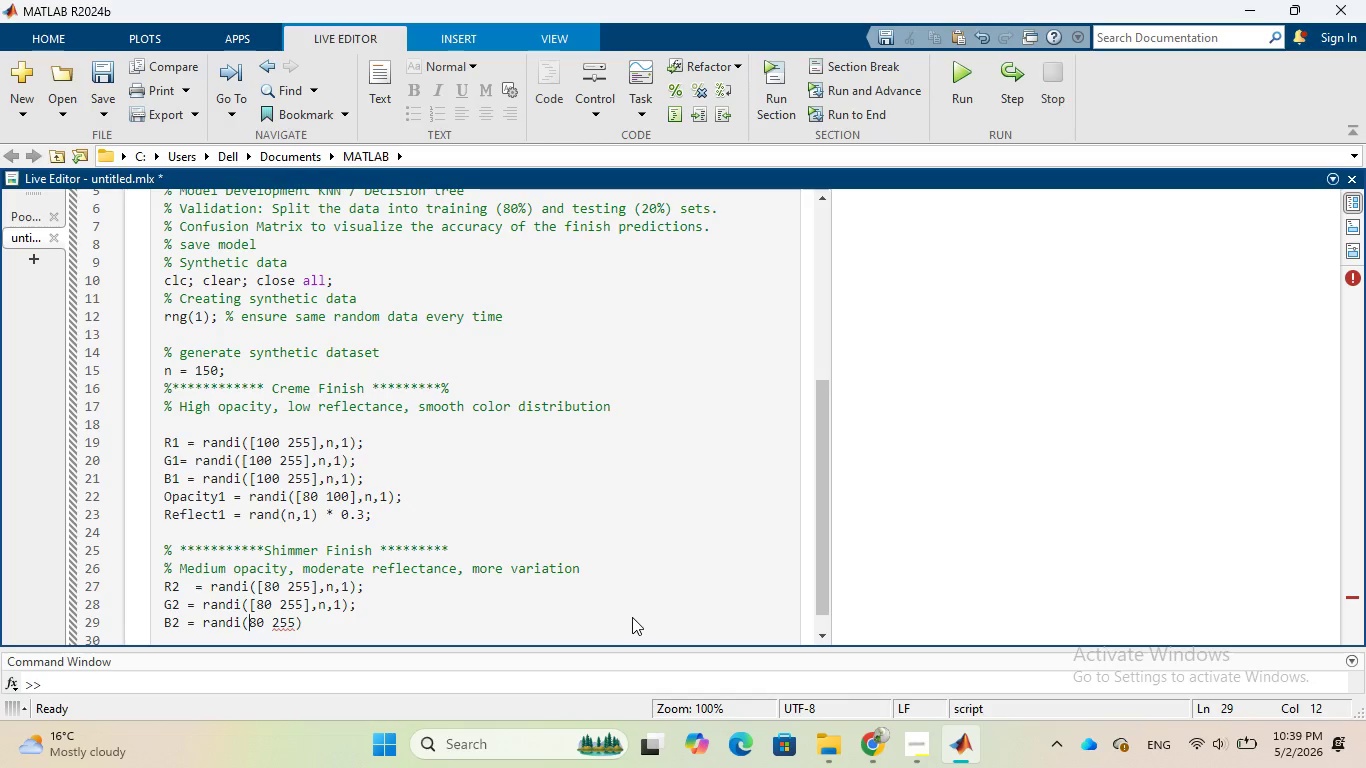 
key(Shift+BracketLeft)
 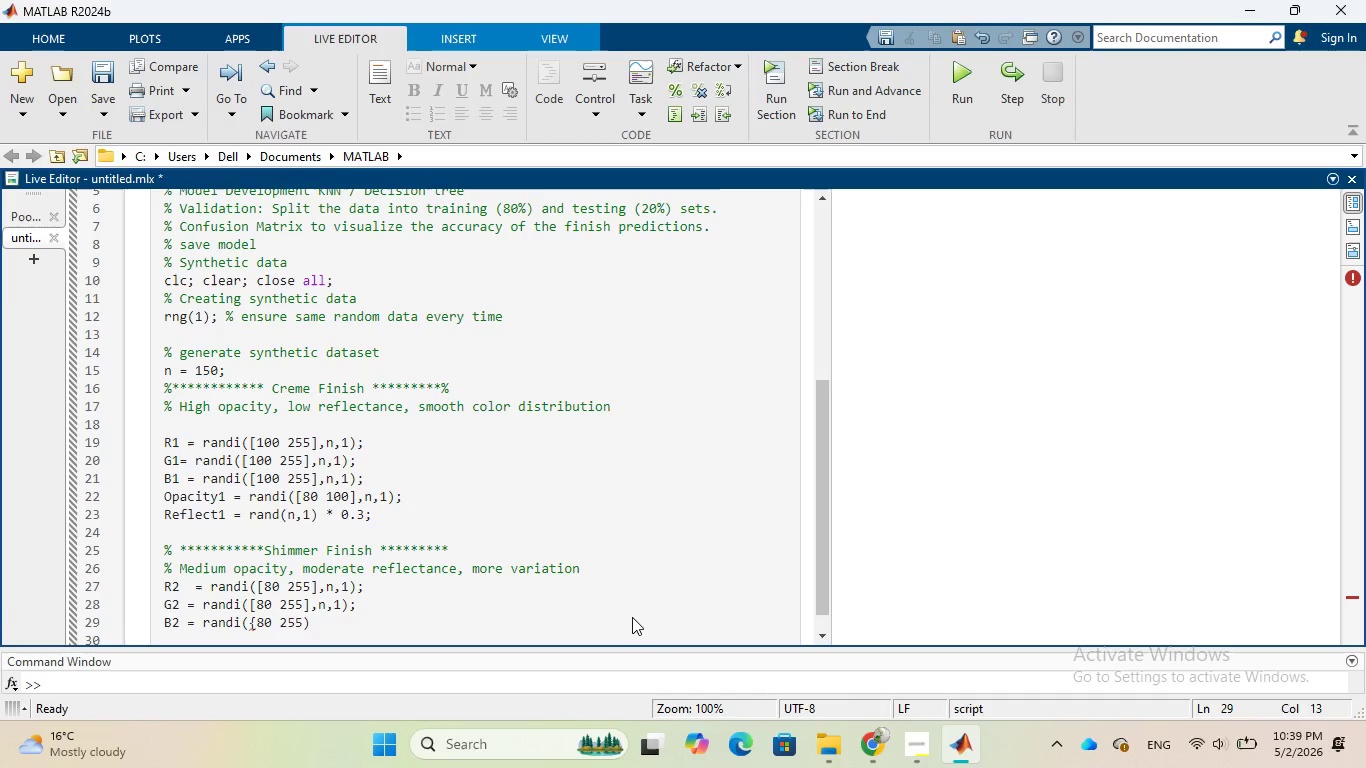 
key(Backspace)
 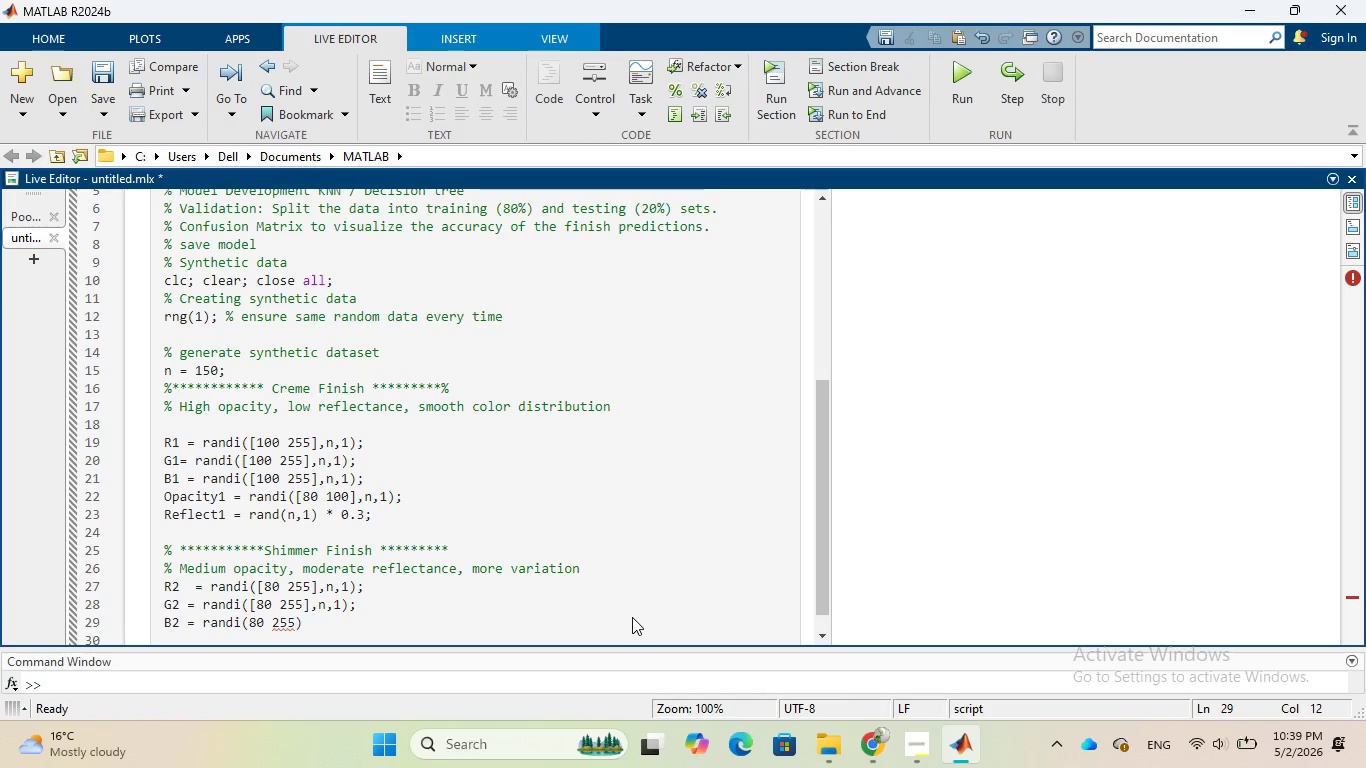 
key(BracketLeft)
 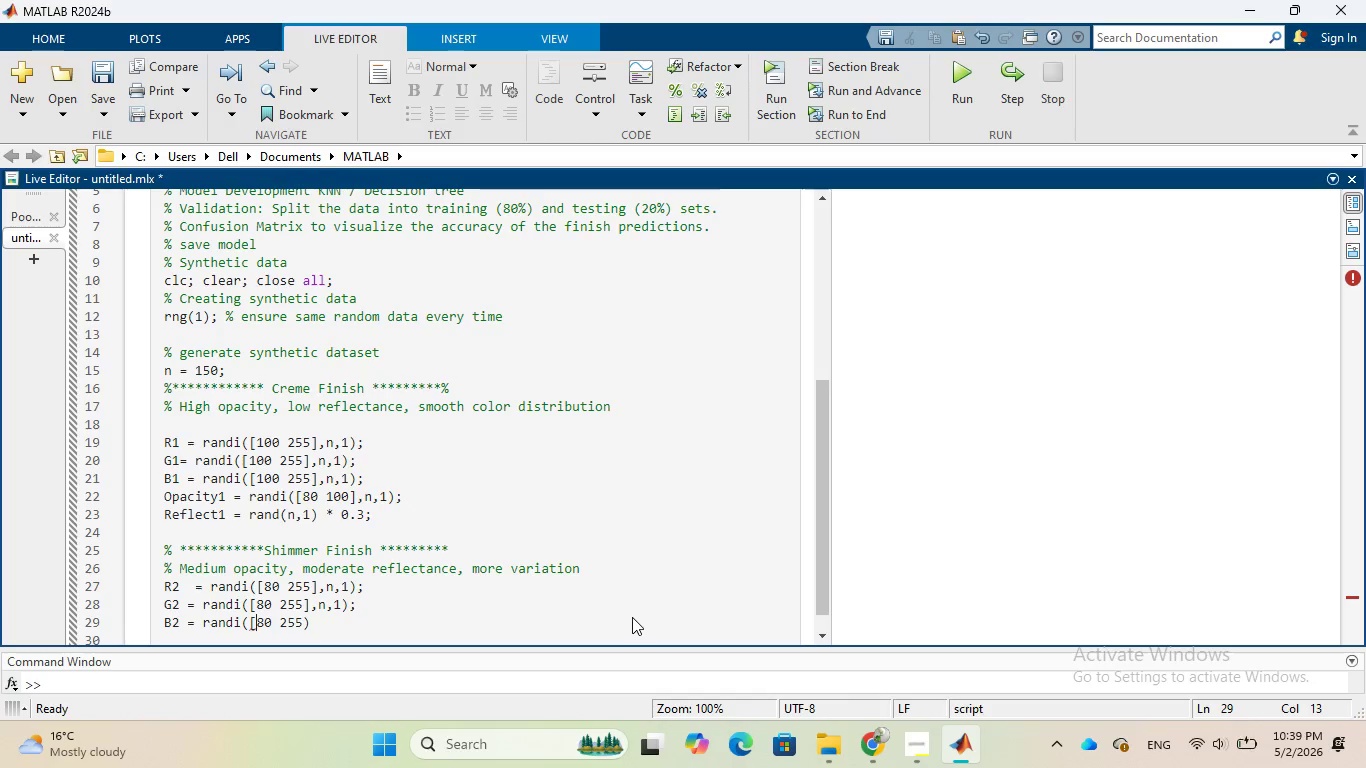 
key(ArrowRight)
 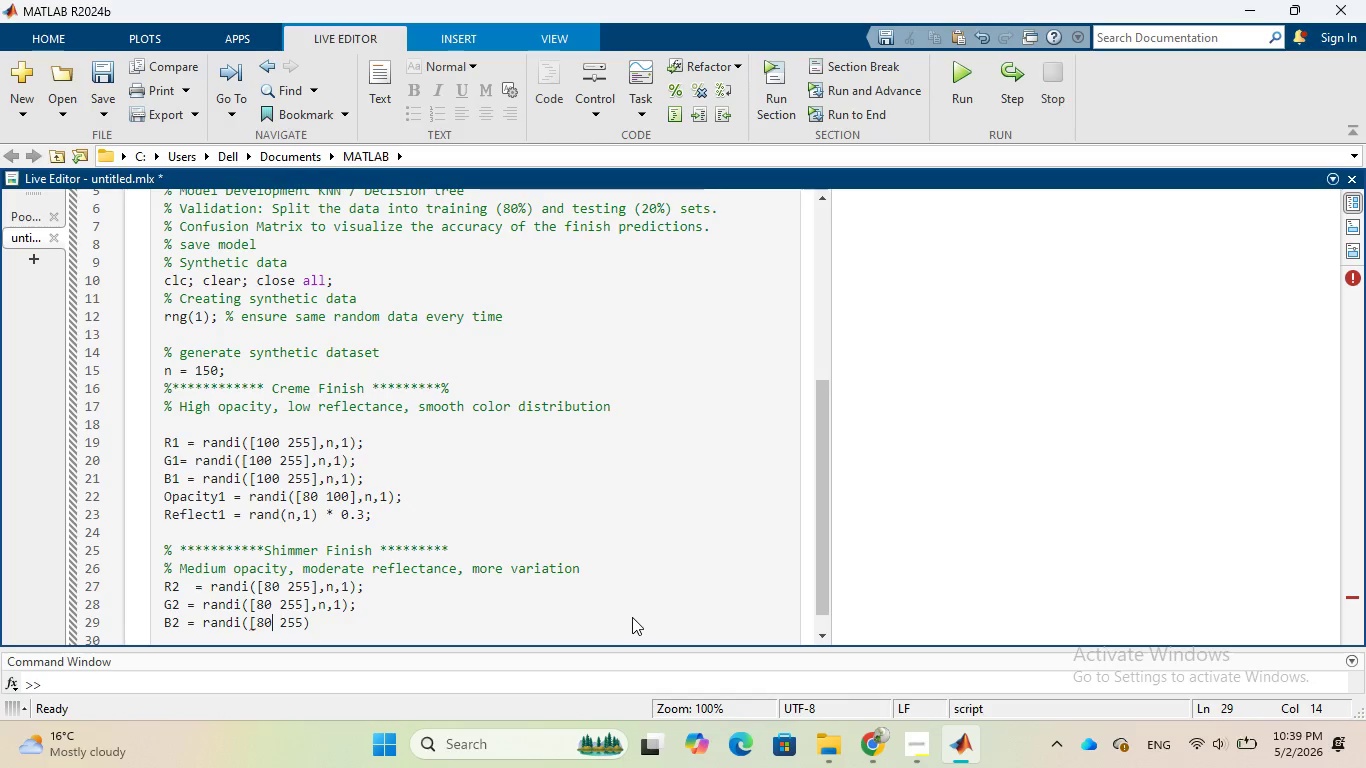 
key(ArrowRight)
 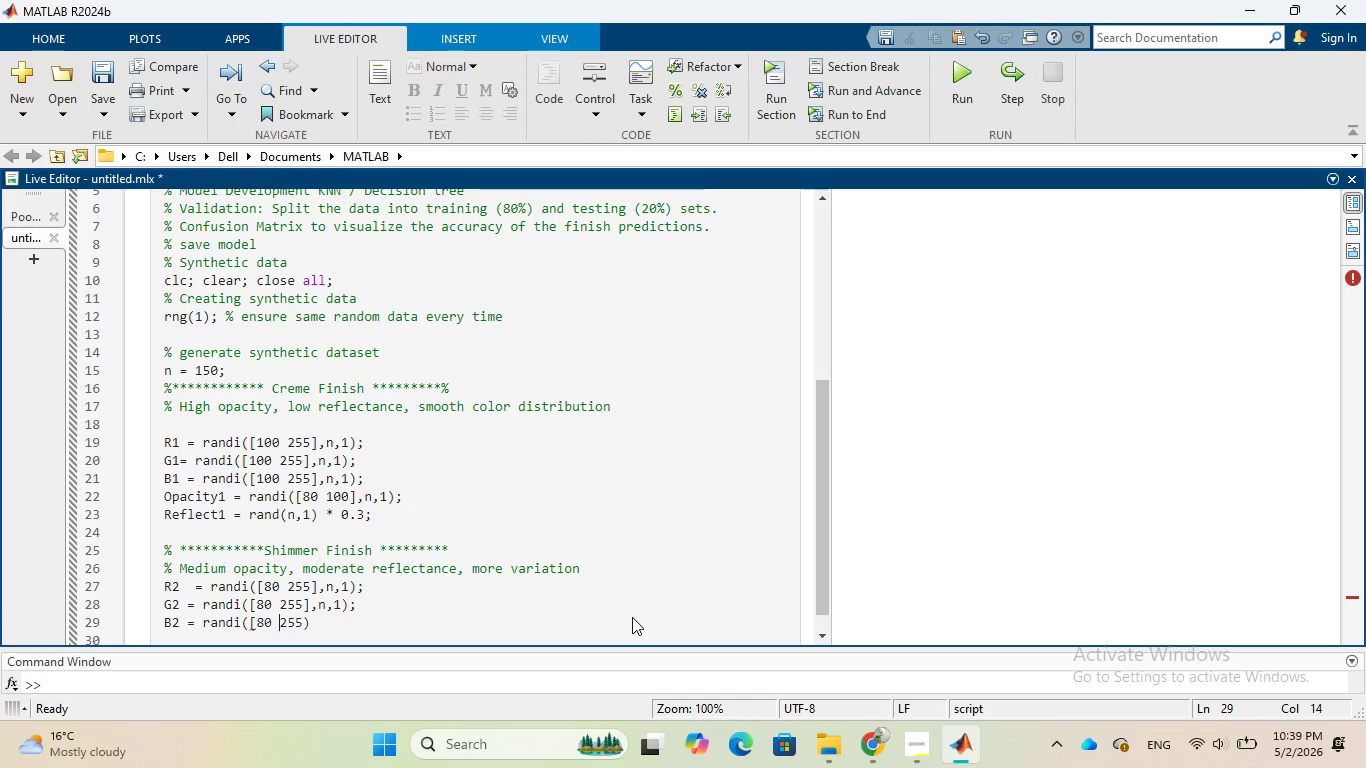 
key(ArrowRight)
 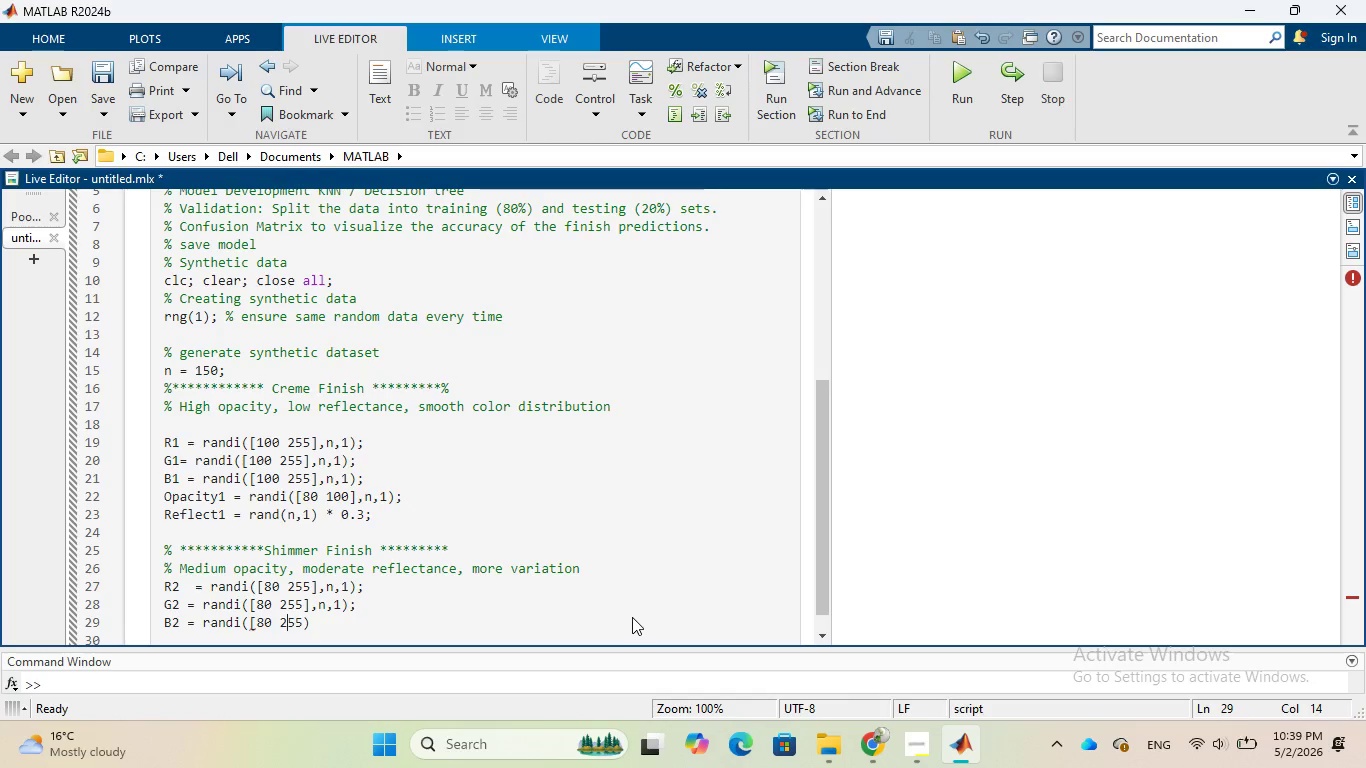 
key(ArrowRight)
 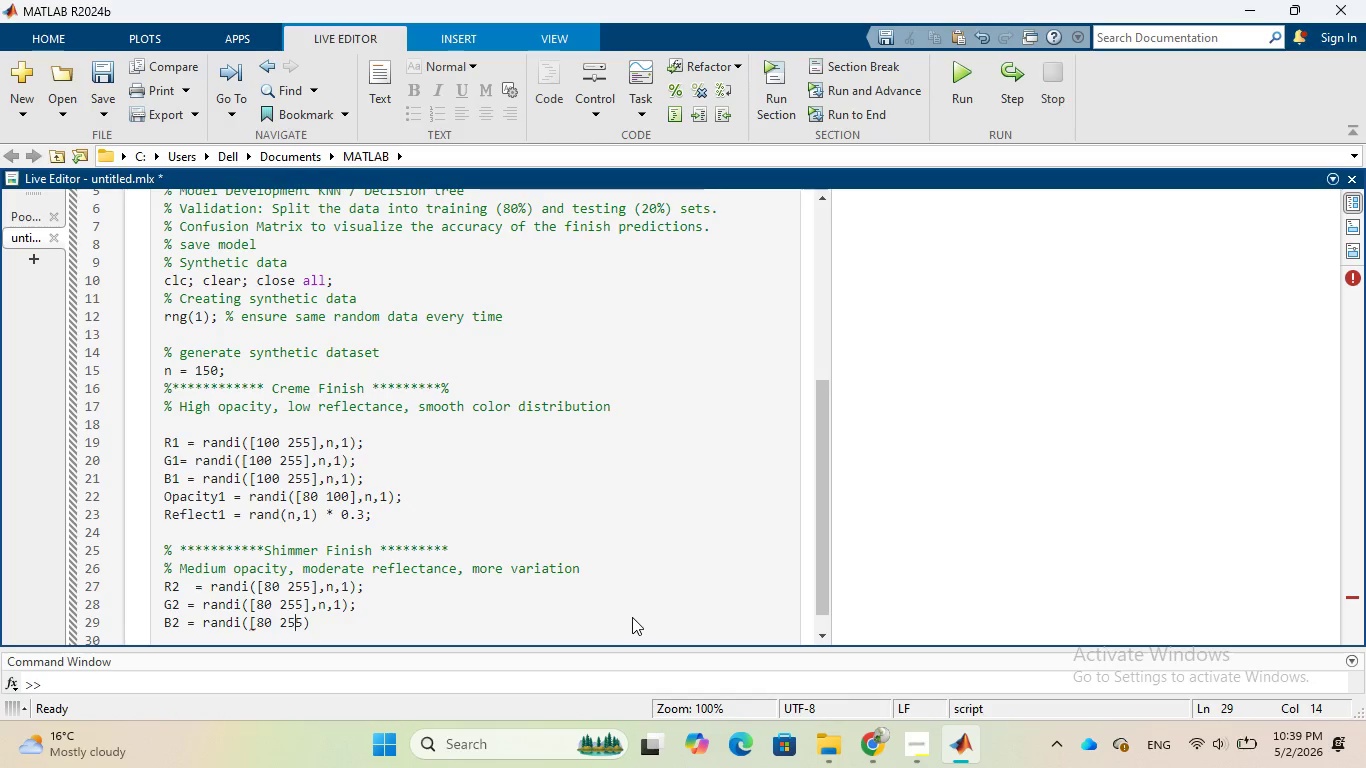 
key(ArrowRight)
 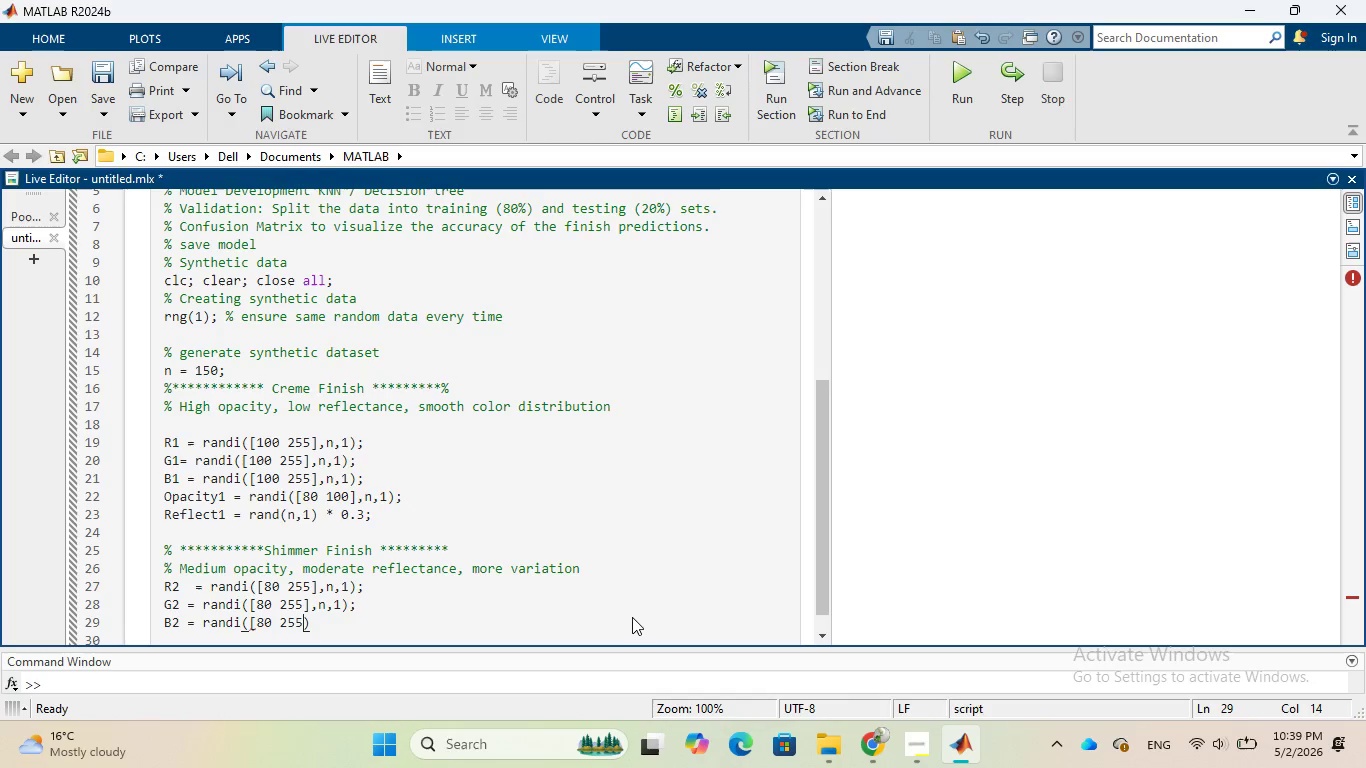 
key(ArrowRight)
 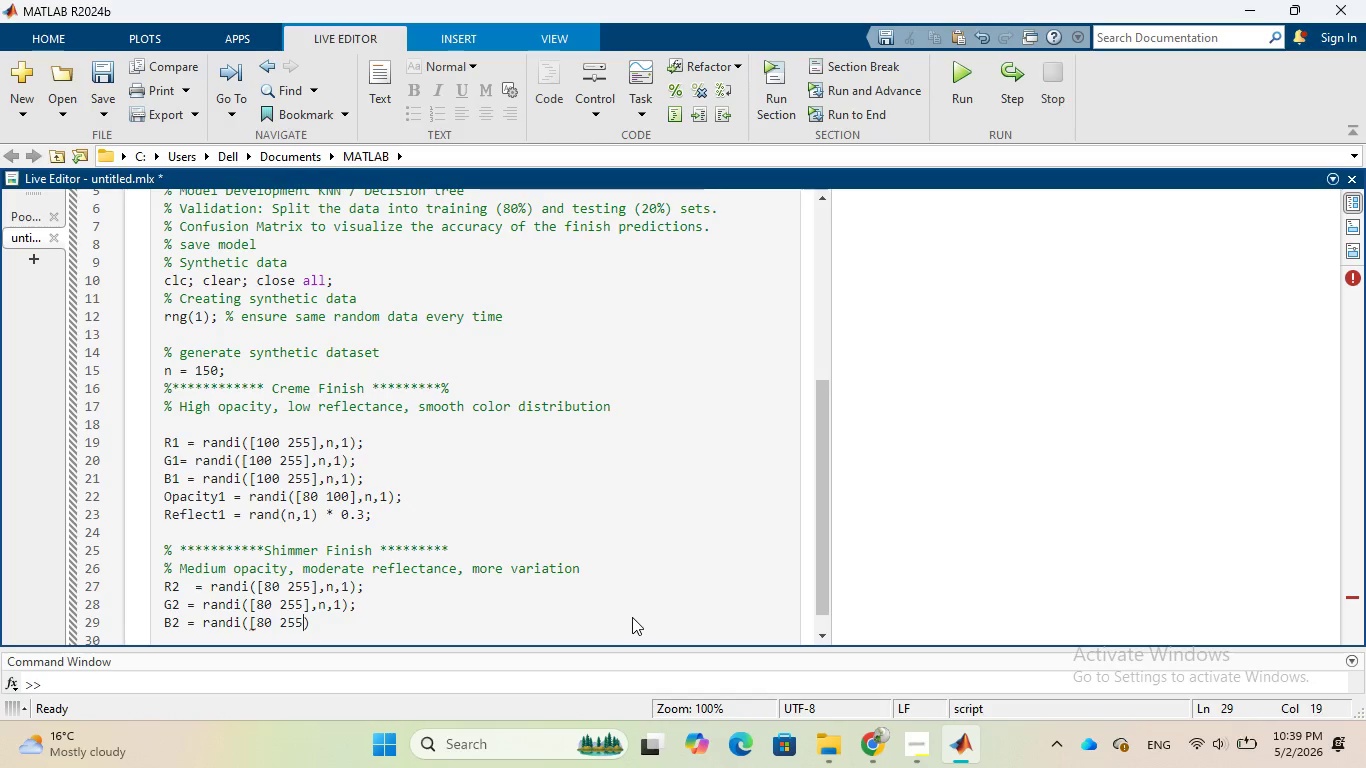 
key(BracketRight)
 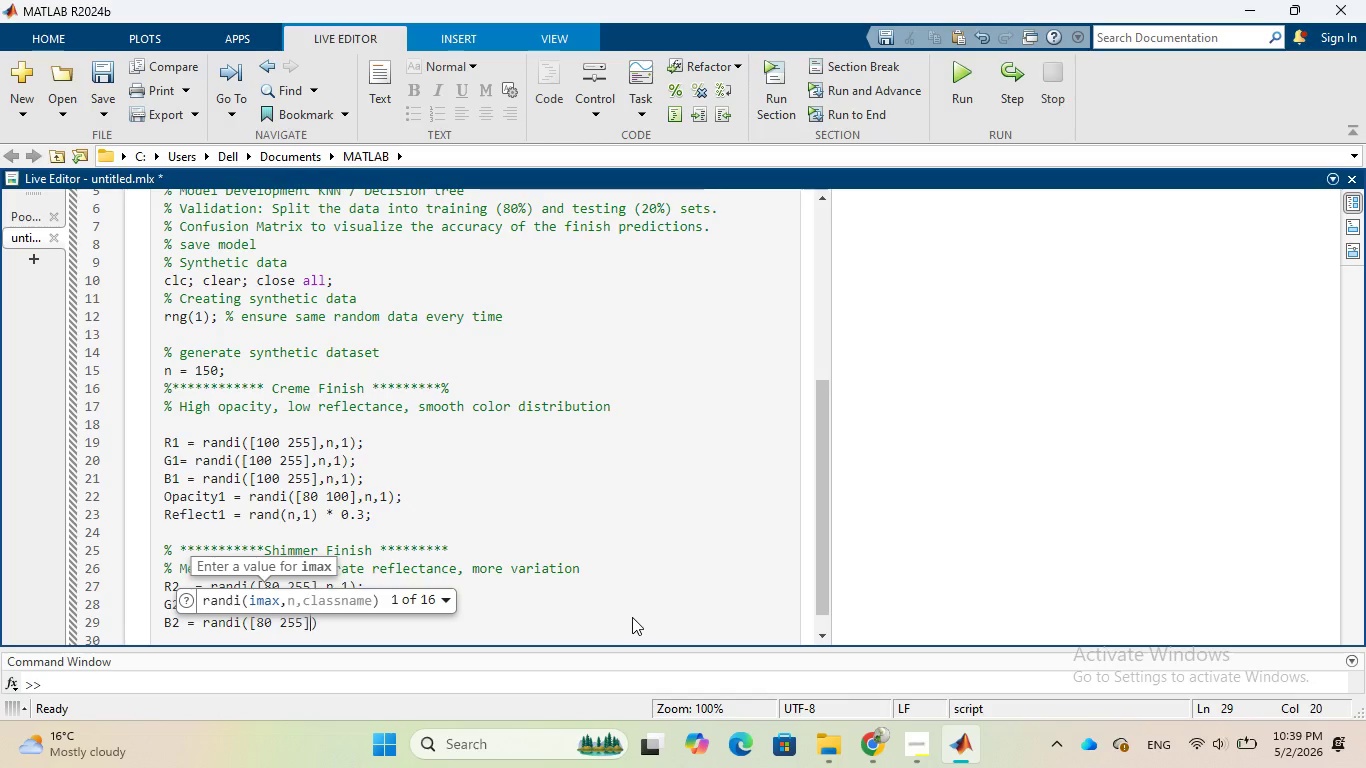 
key(Comma)
 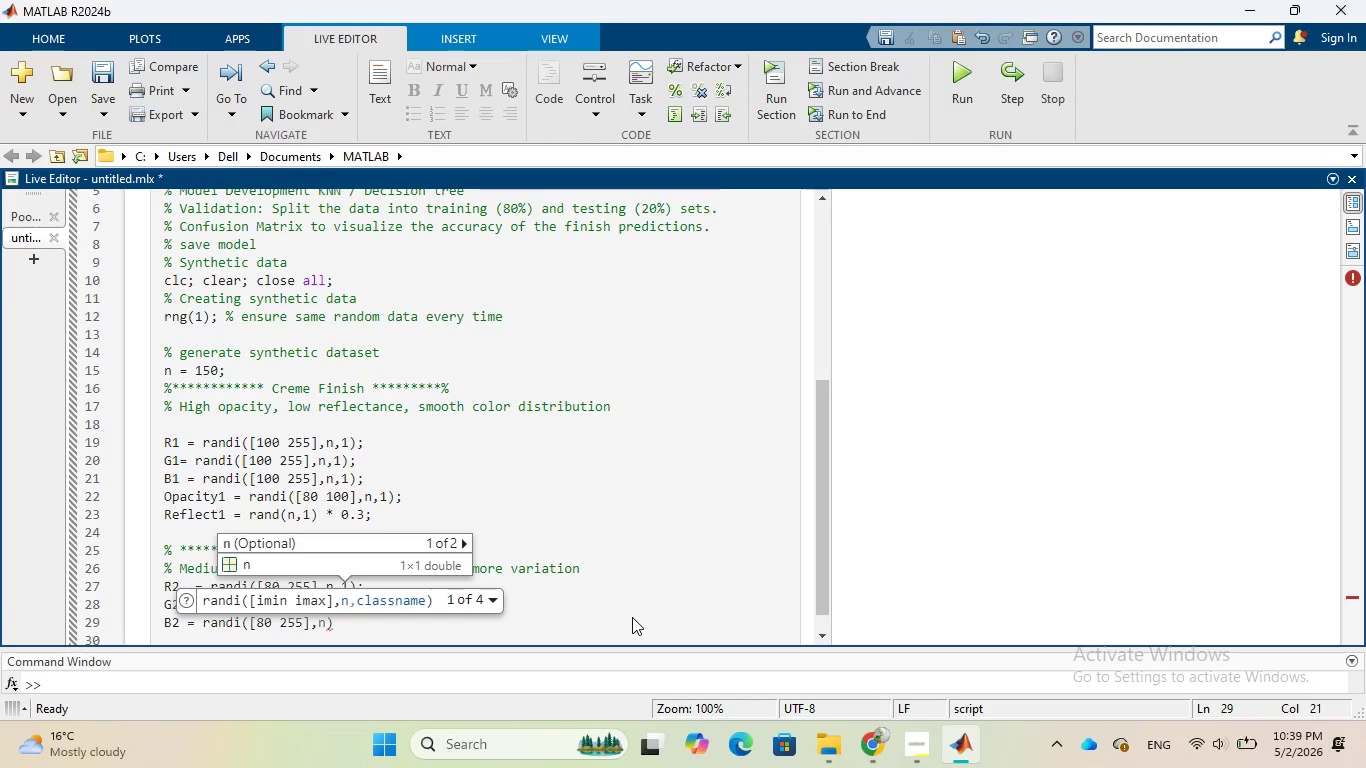 
key(Tab)
 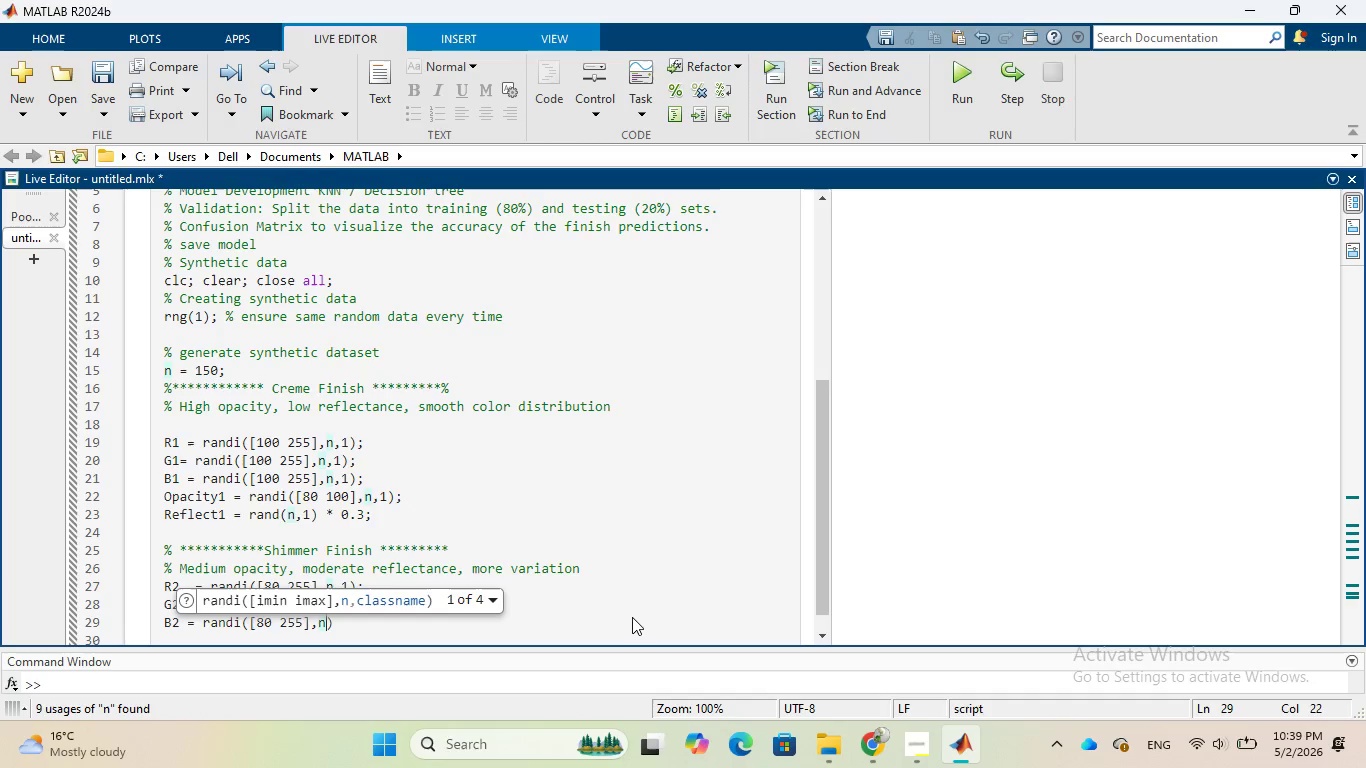 
key(Comma)
 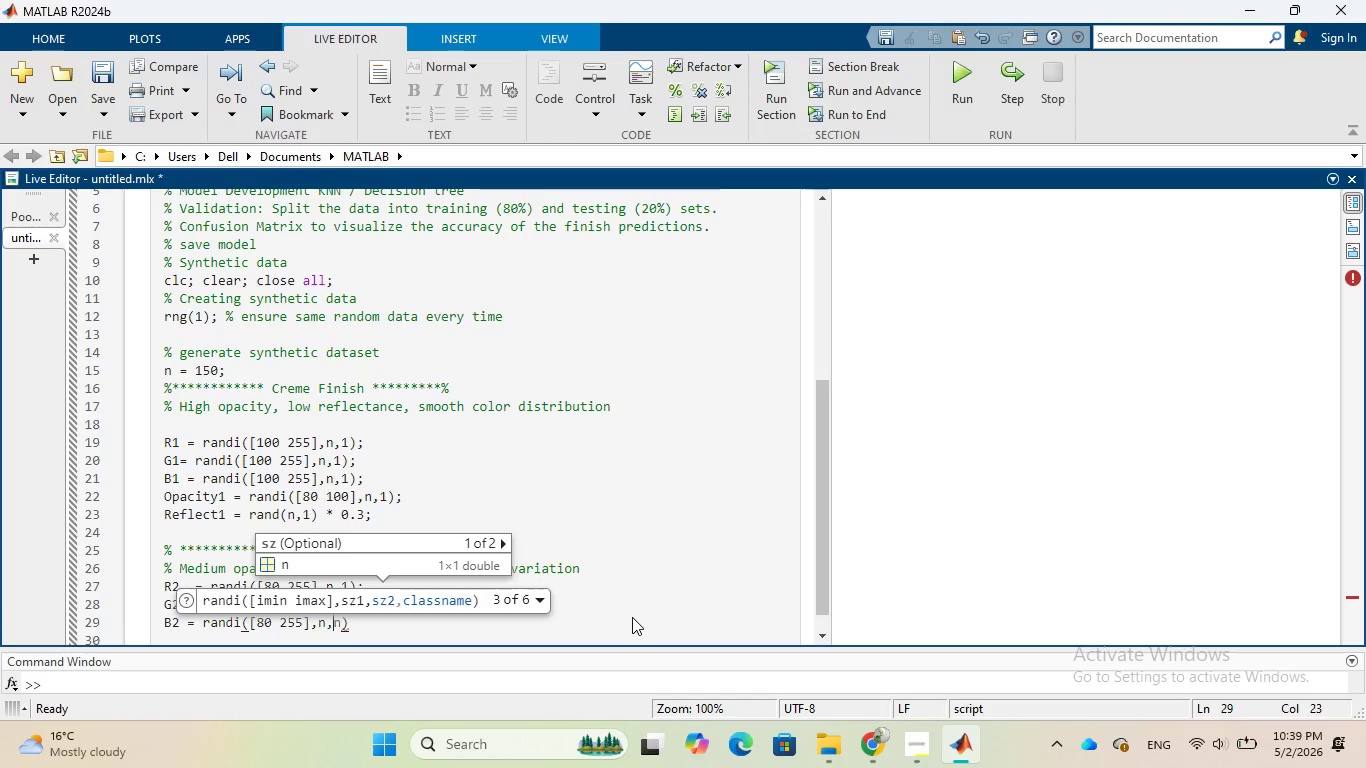 
key(1)
 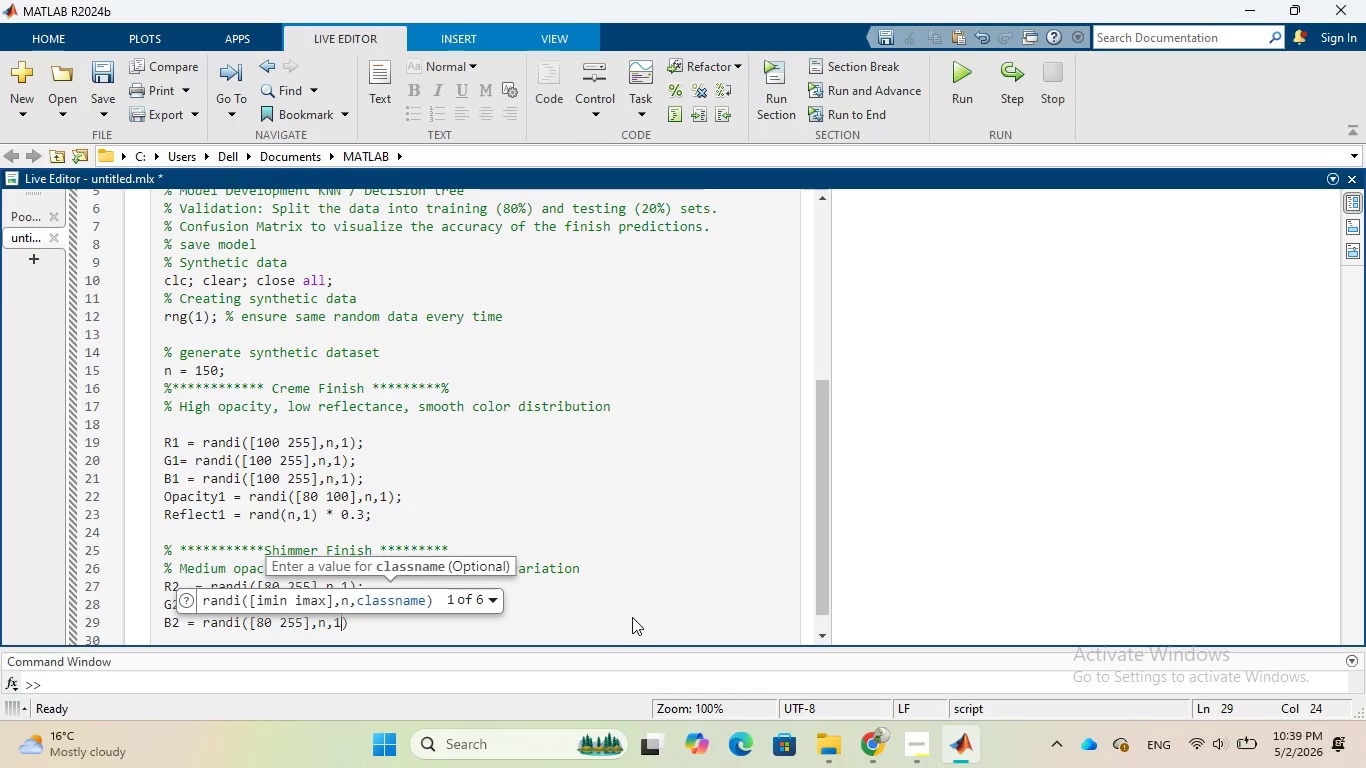 
key(ArrowRight)
 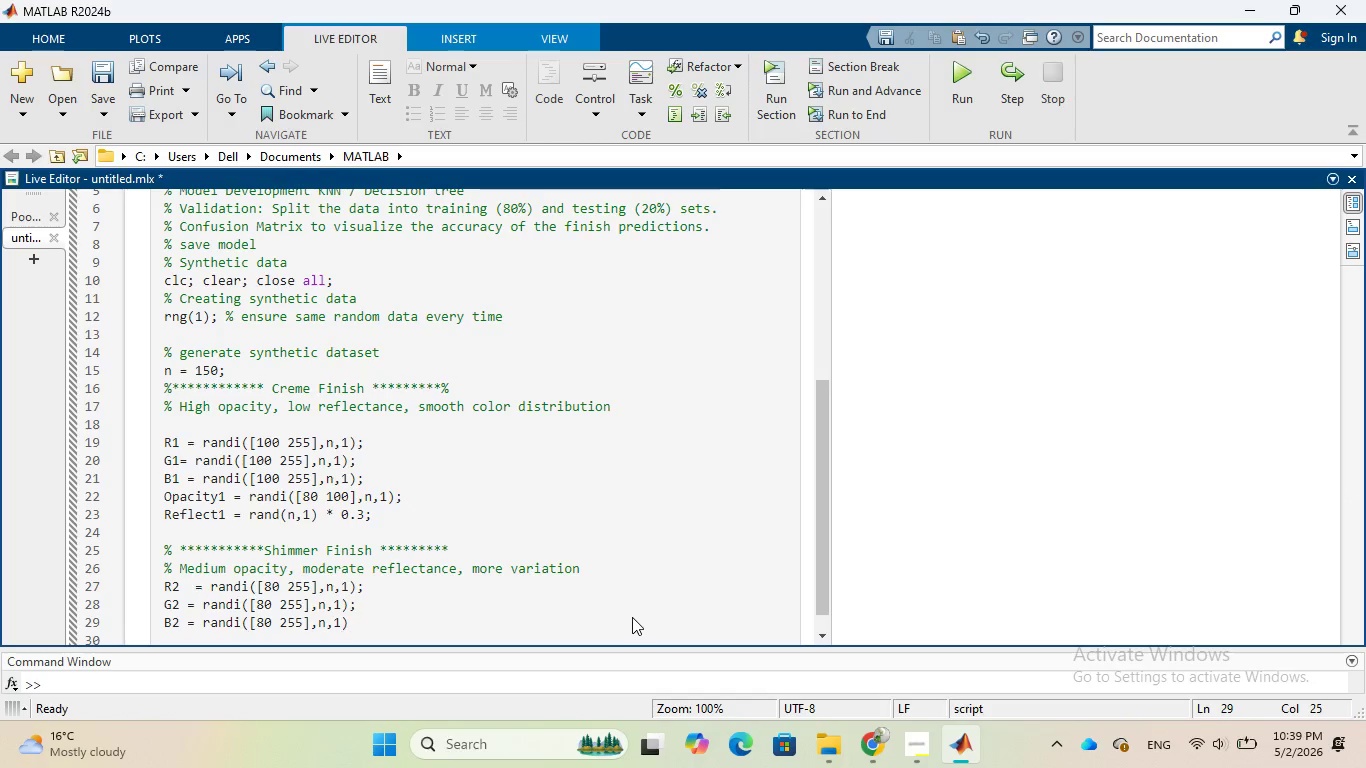 
key(Semicolon)
 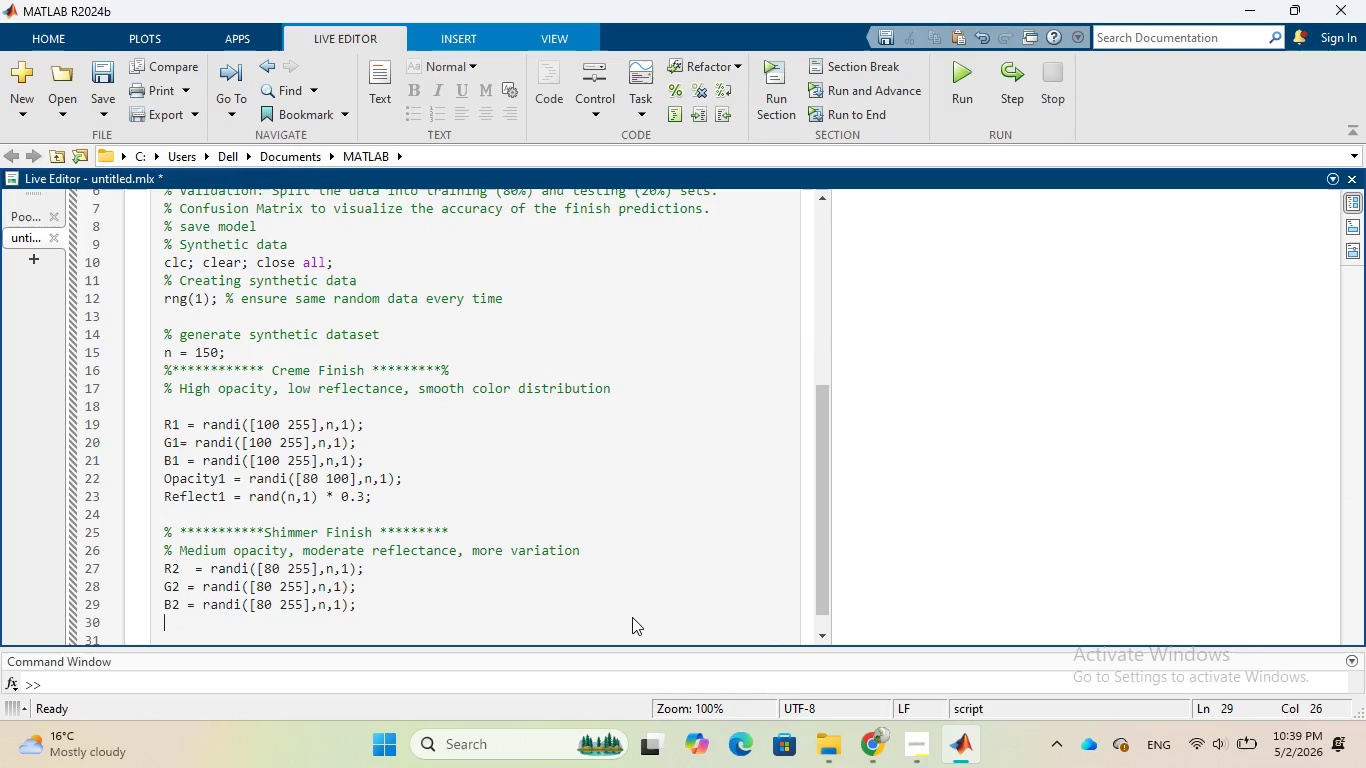 
key(Enter)
 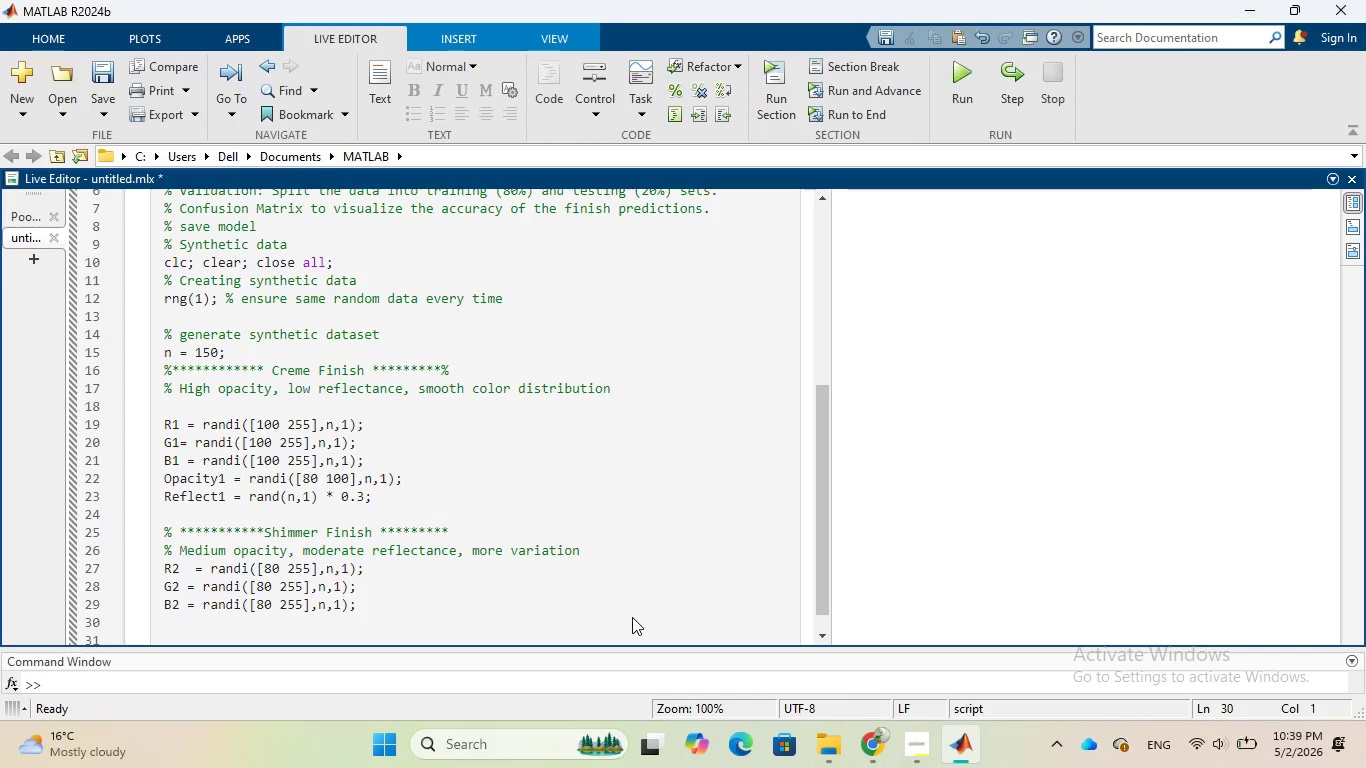 
type(Opacity2 = randi)
 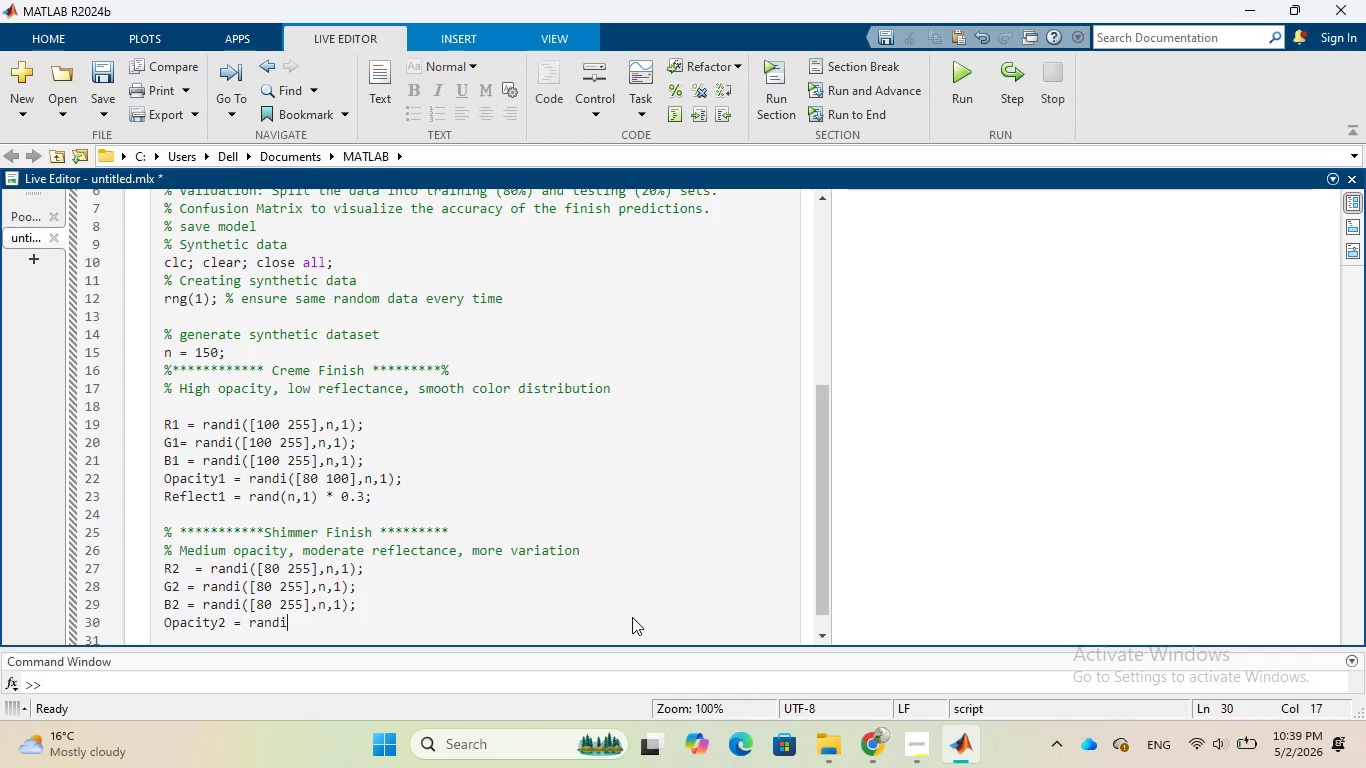 
key(Shift+9)
 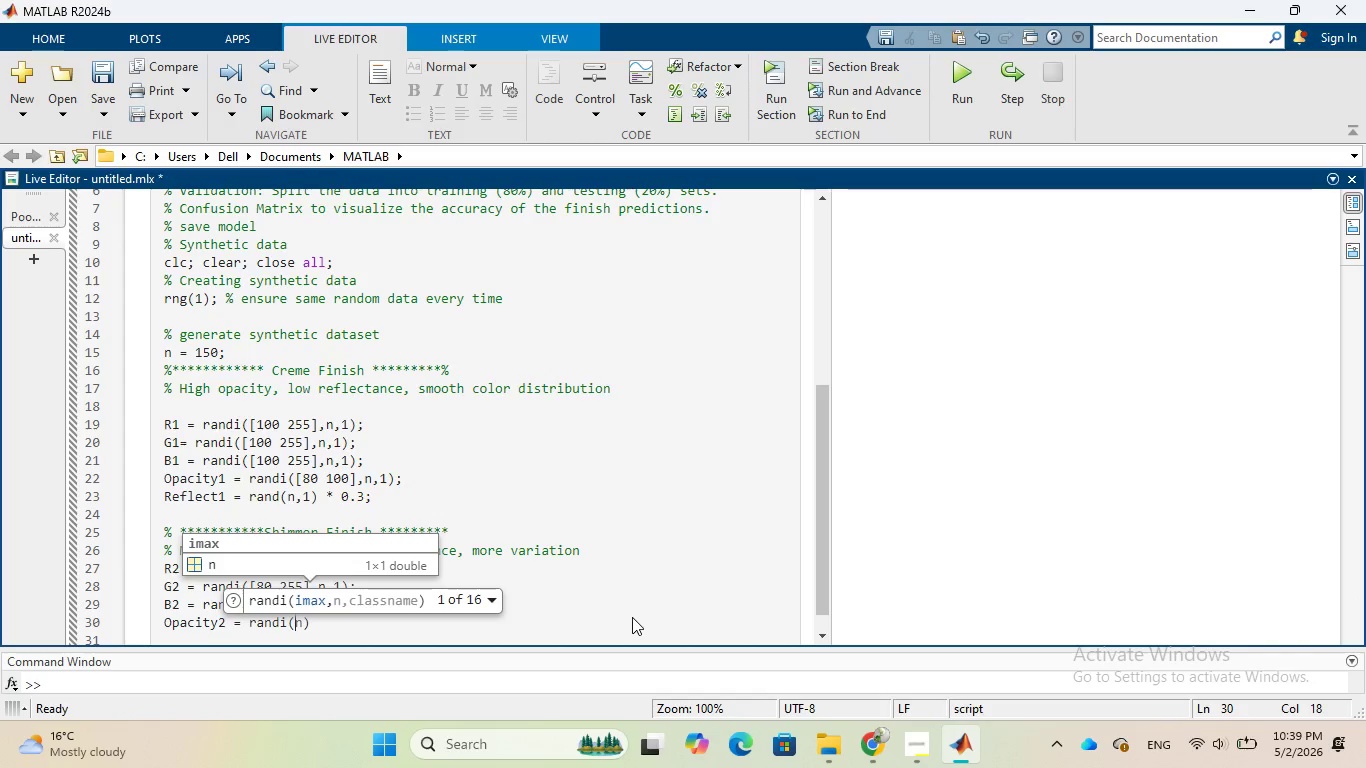 
key(BracketLeft)
 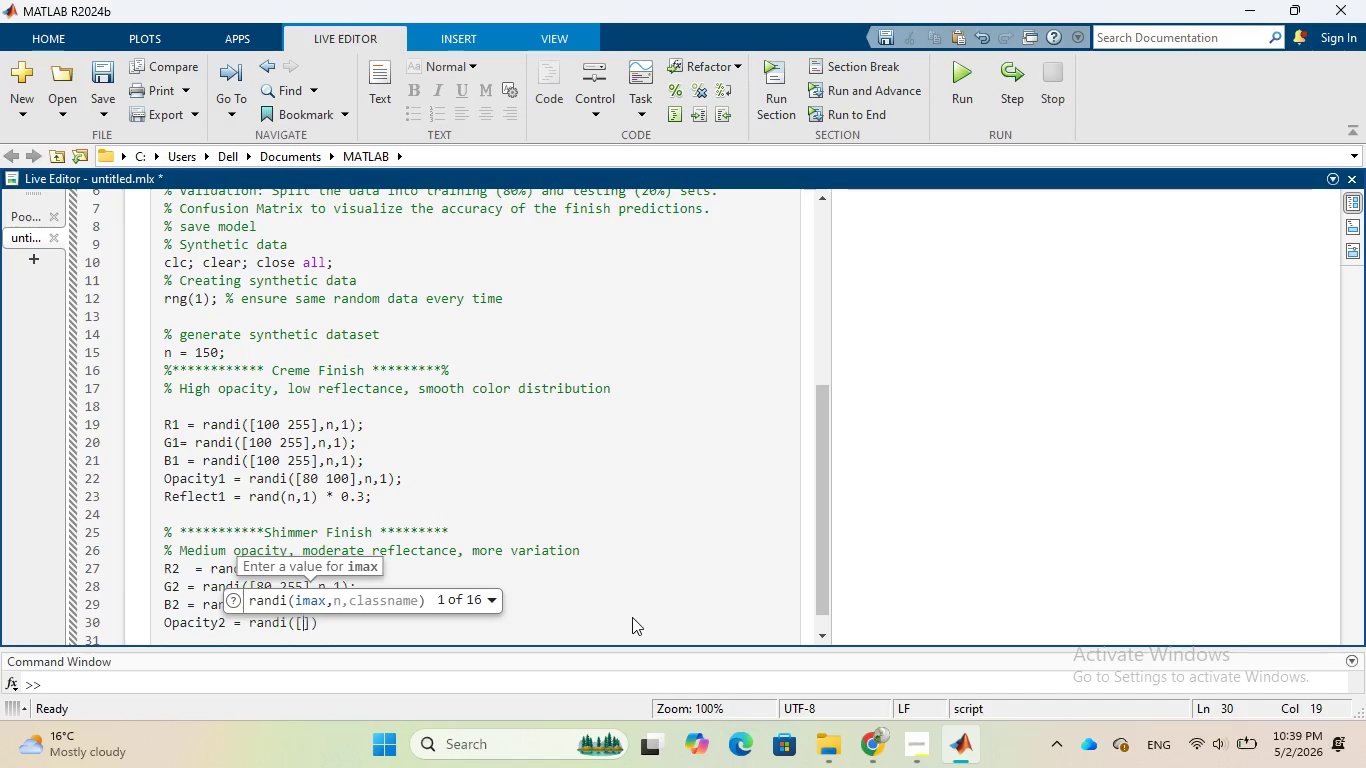 
type(50 )
 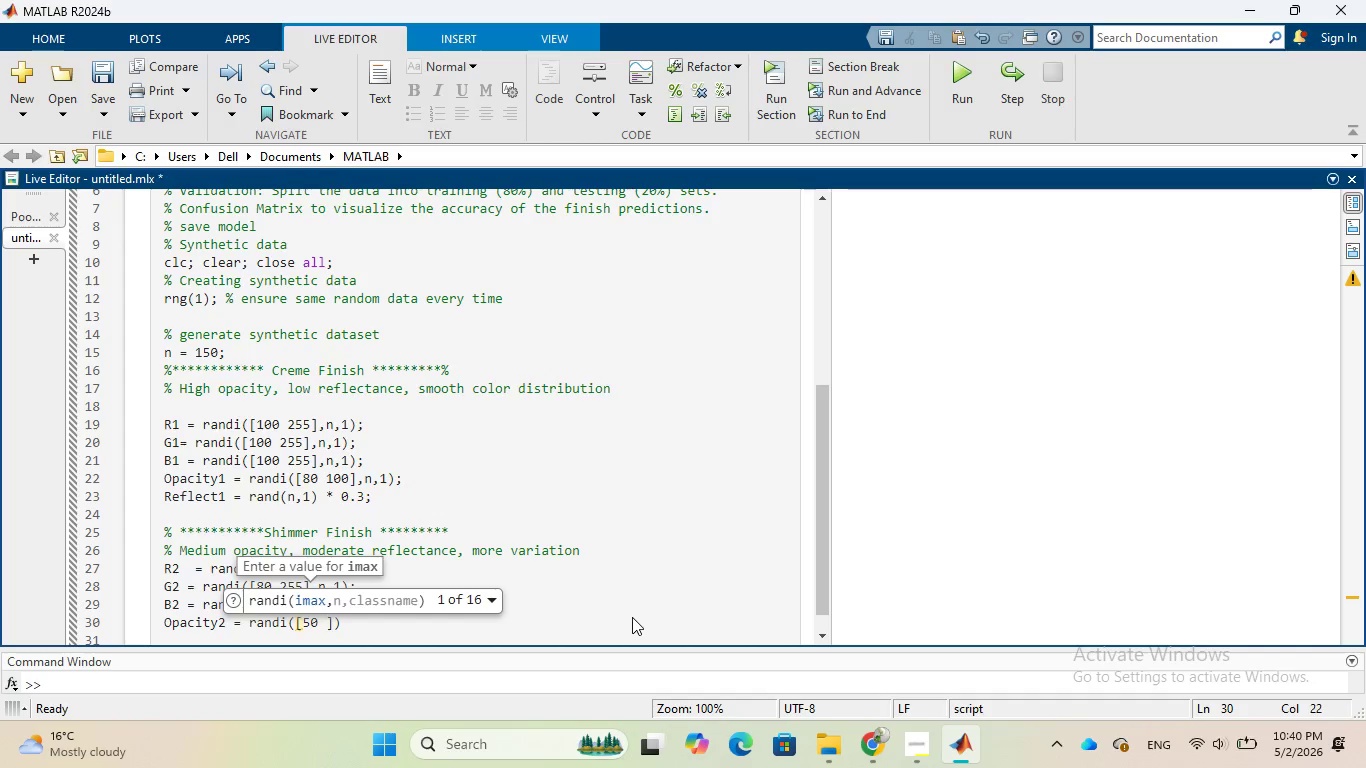 
type(80)
 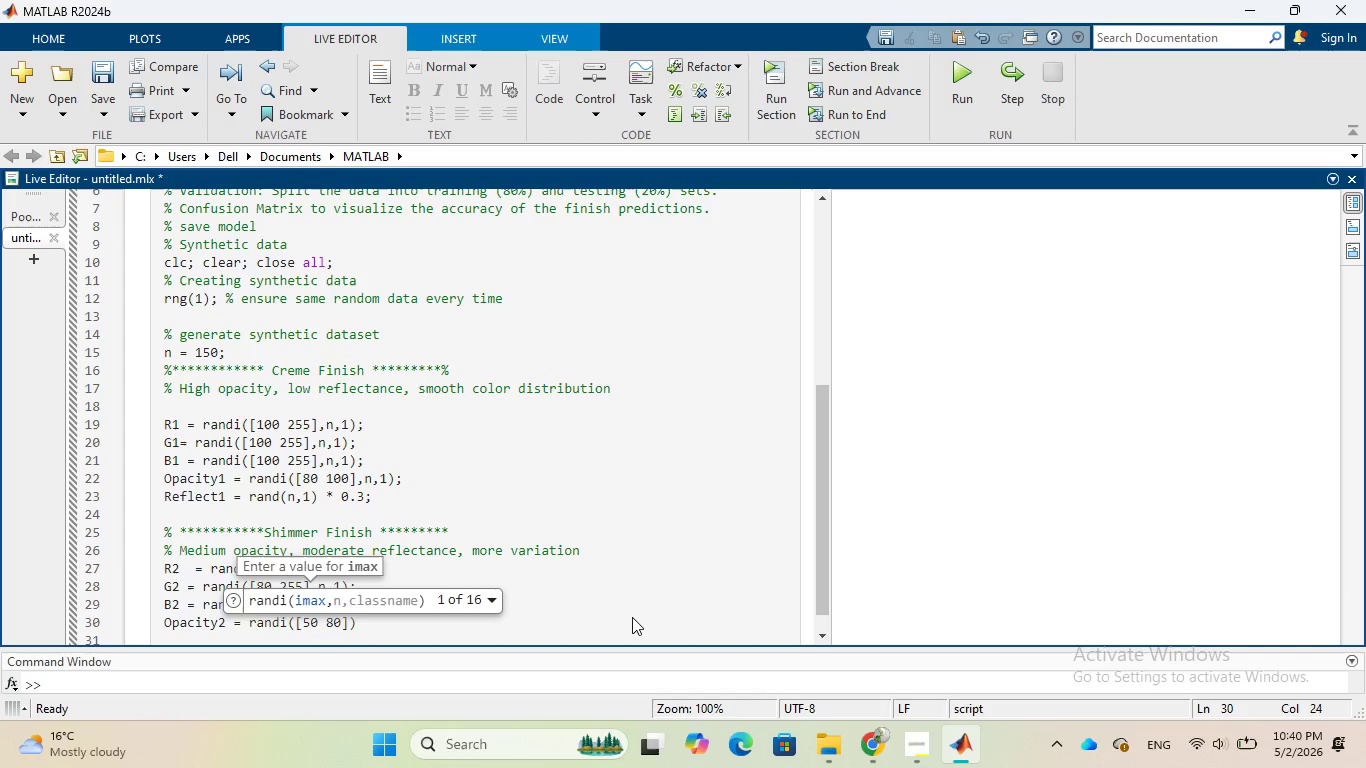 
key(ArrowRight)
 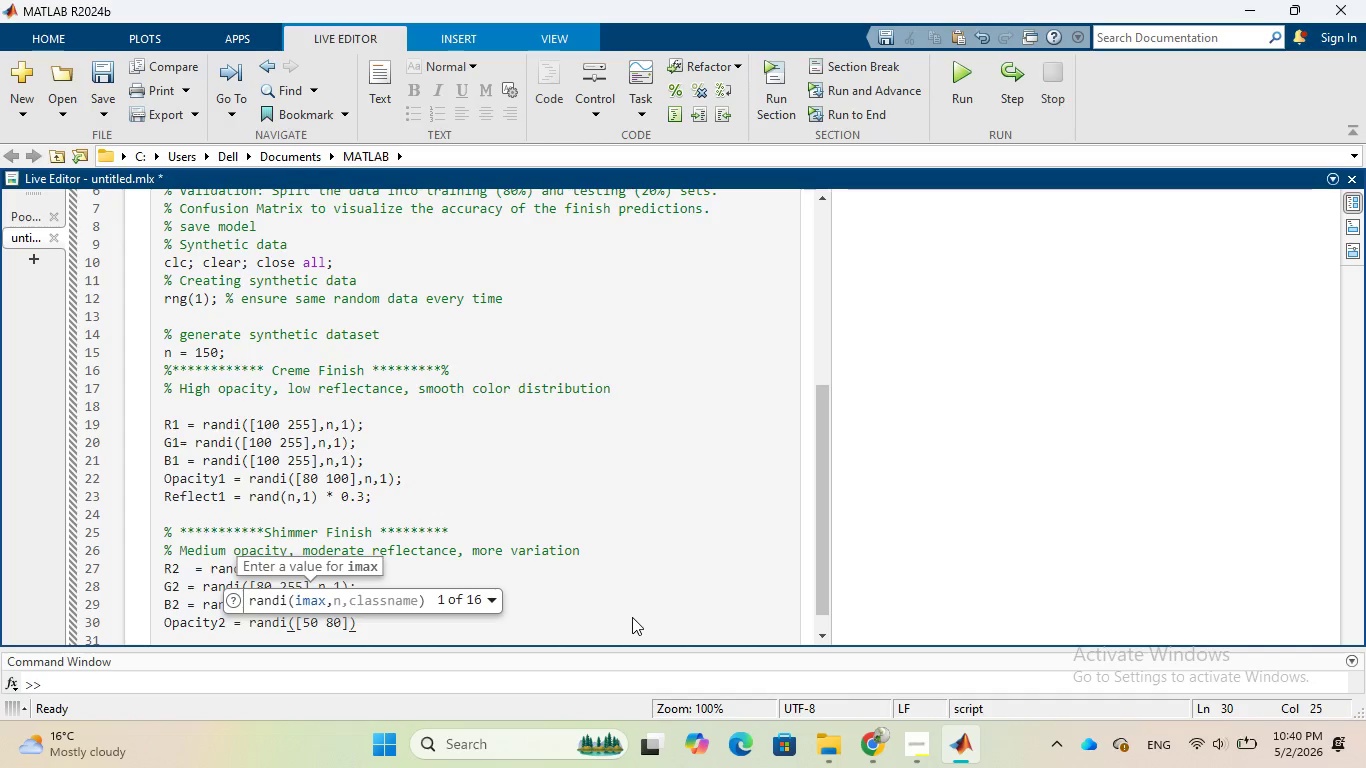 
key(Comma)
 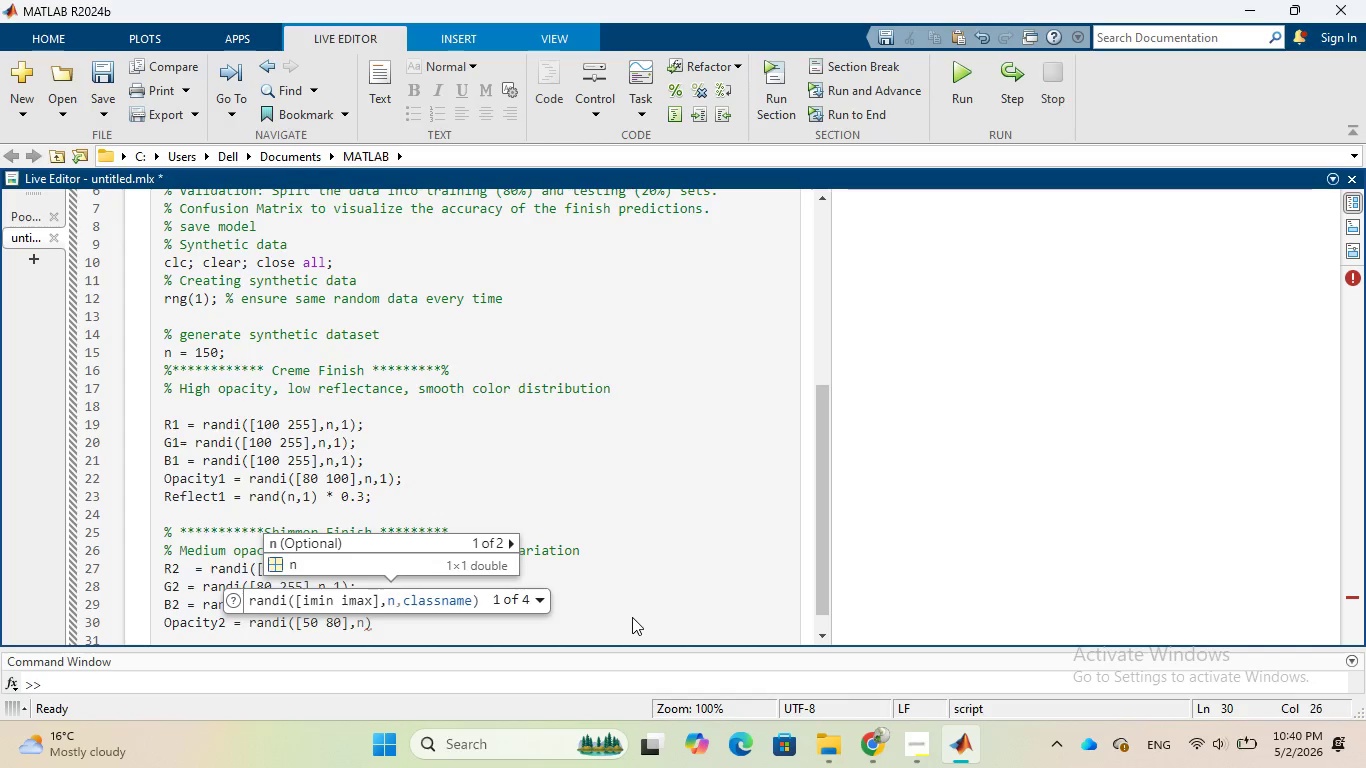 
key(Tab)
 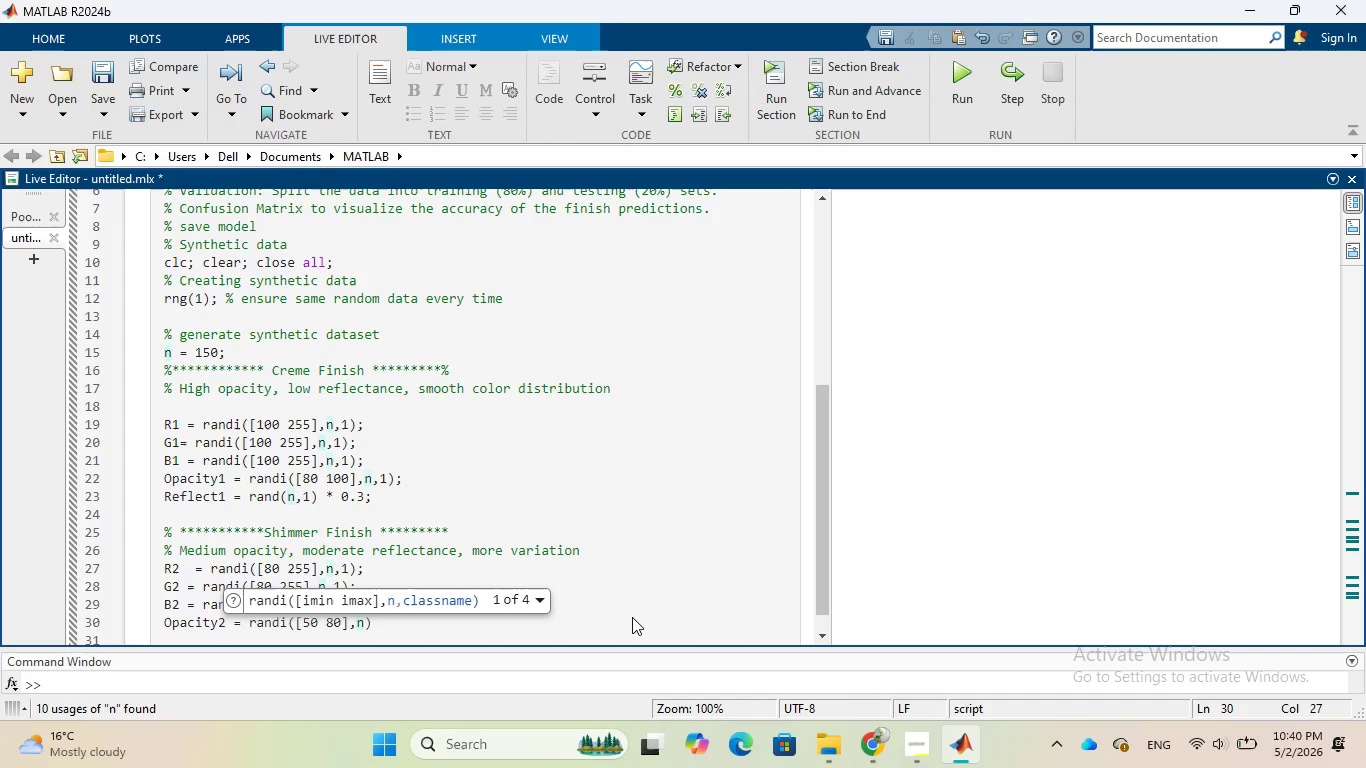 
key(Comma)
 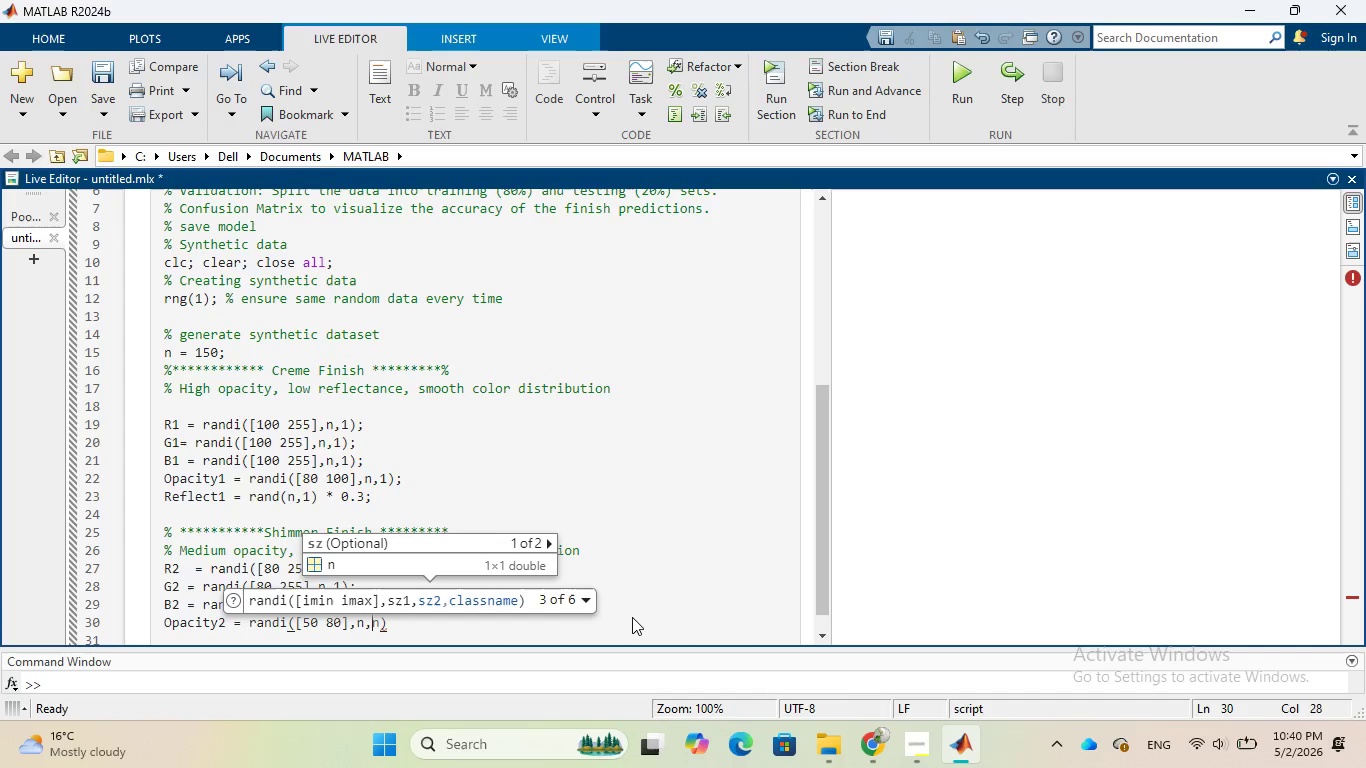 
key(1)
 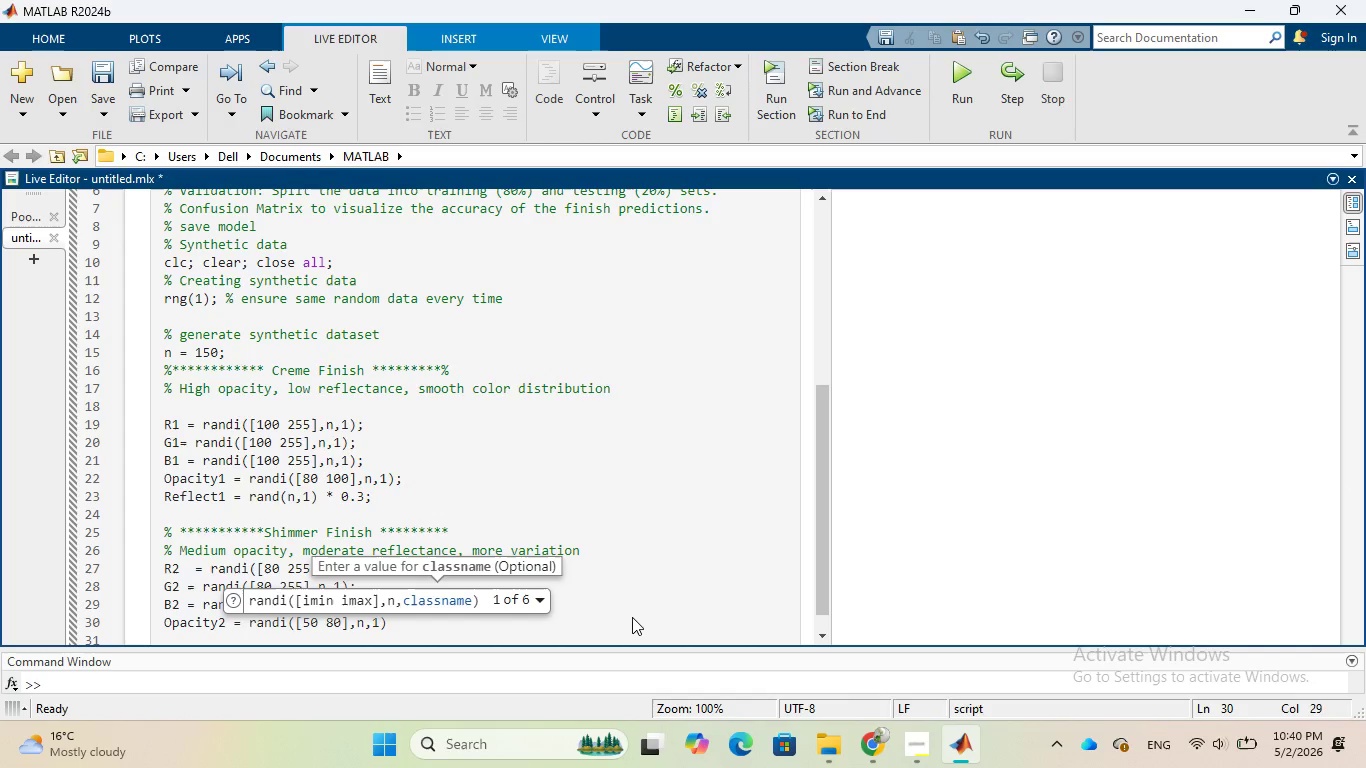 
key(ArrowRight)
 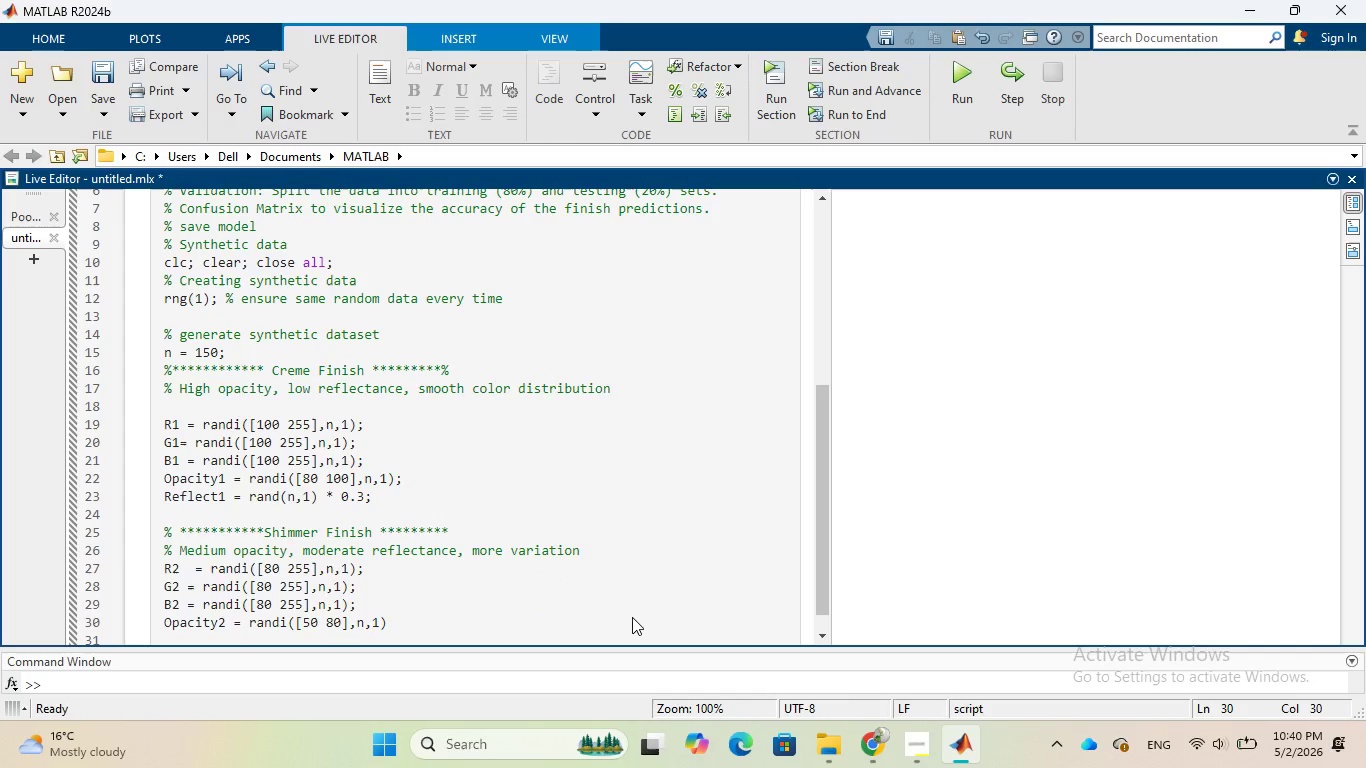 
key(Semicolon)
 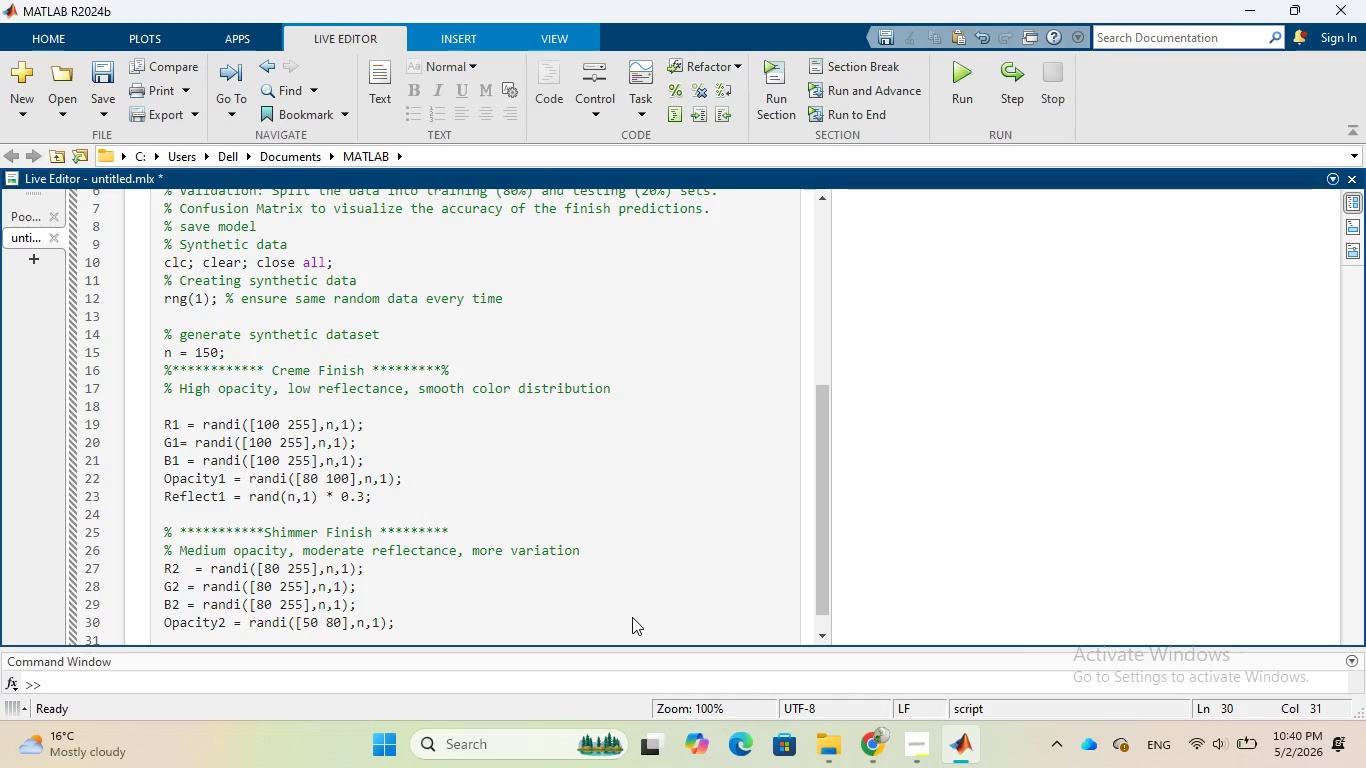 
key(Enter)
 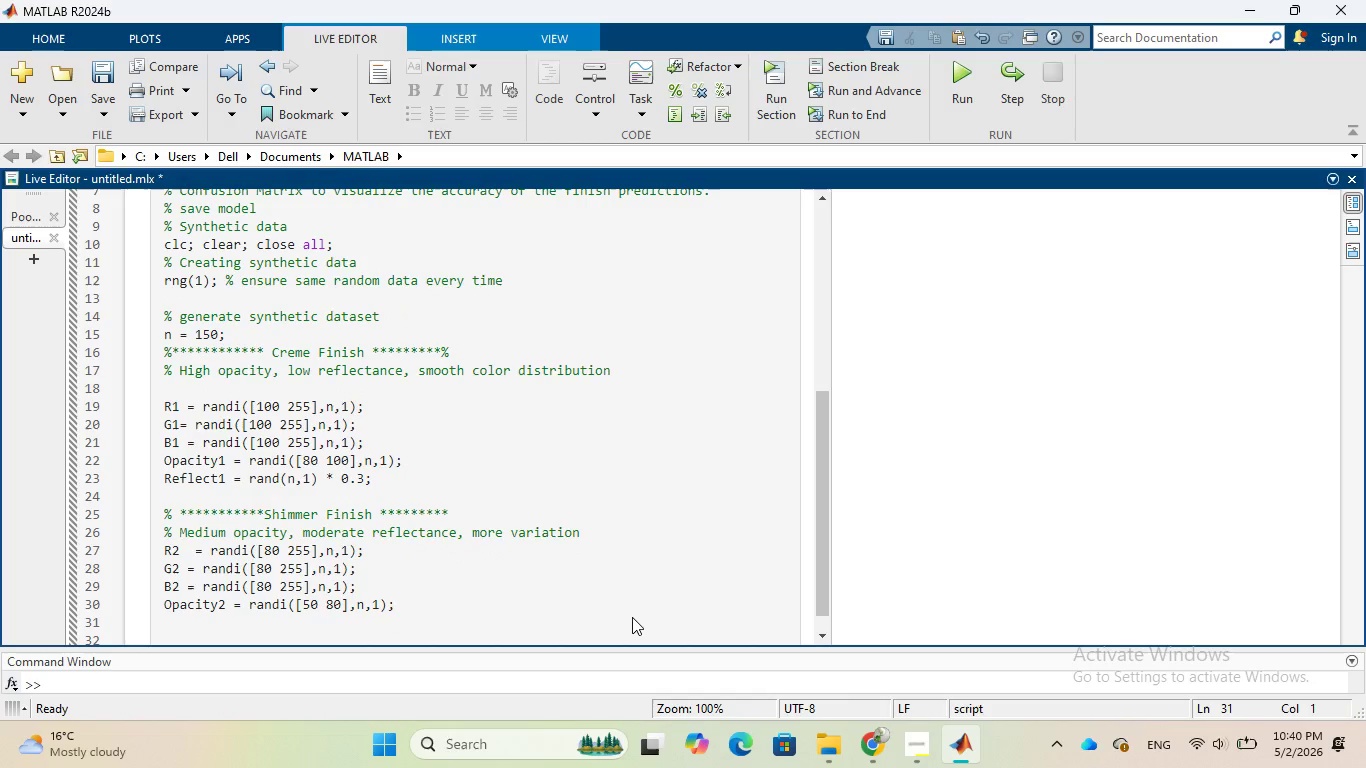 
type(Reflect2 = 0.3 + rand(n,1)
 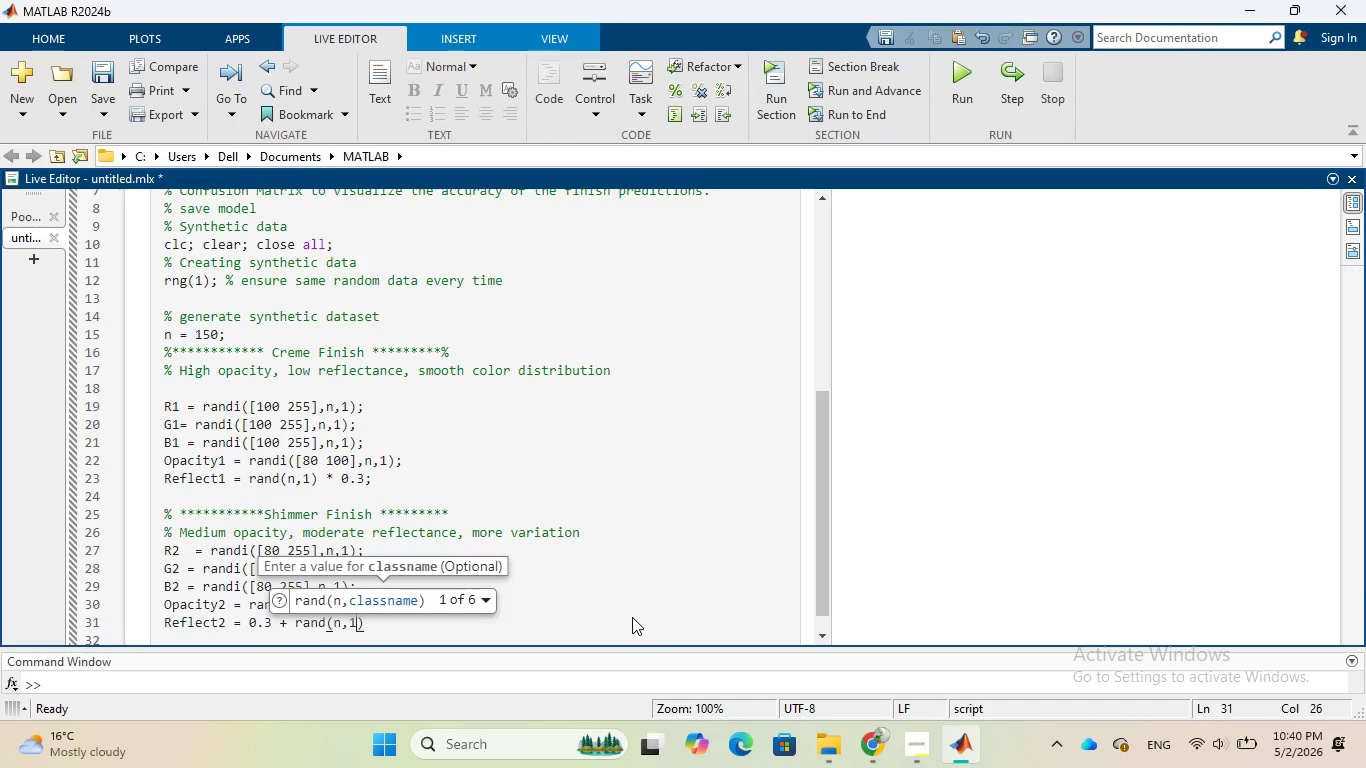 
key(ArrowRight)
 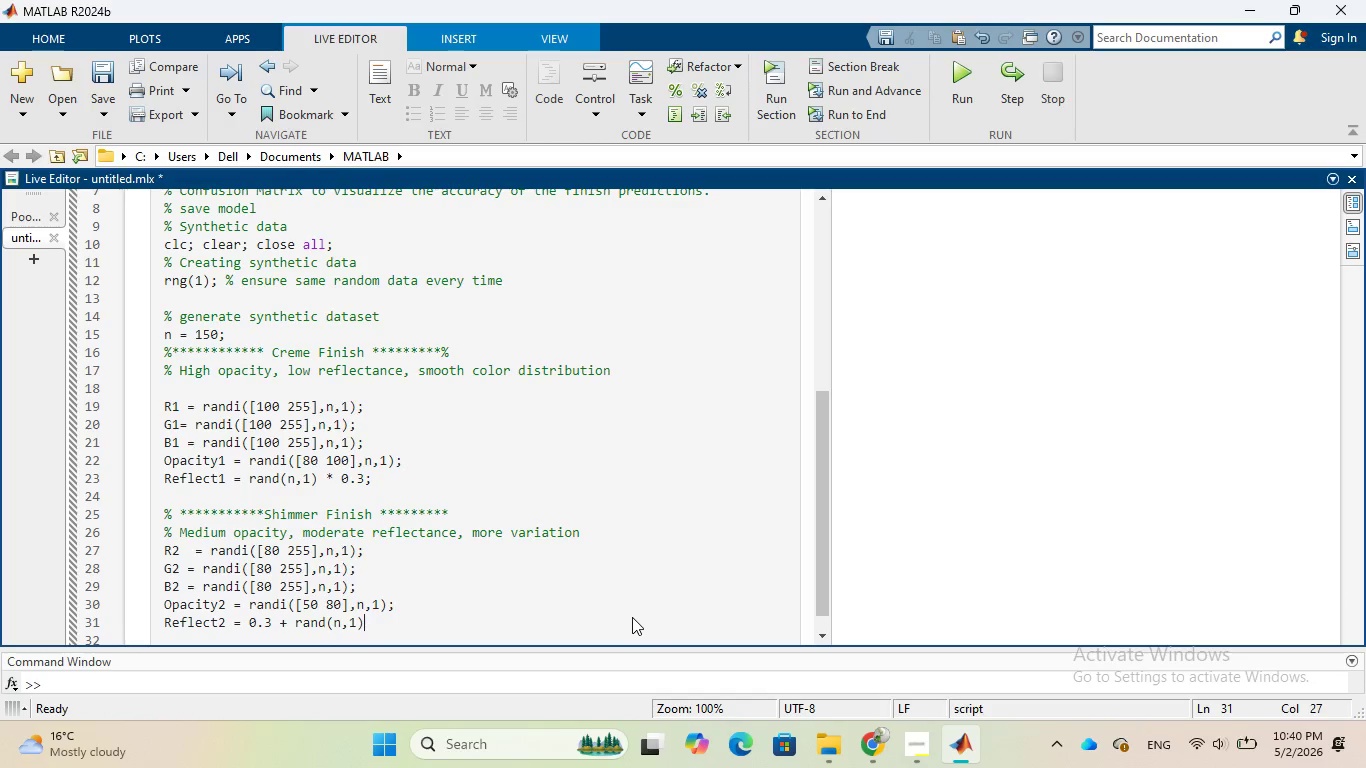 
key(Space)
 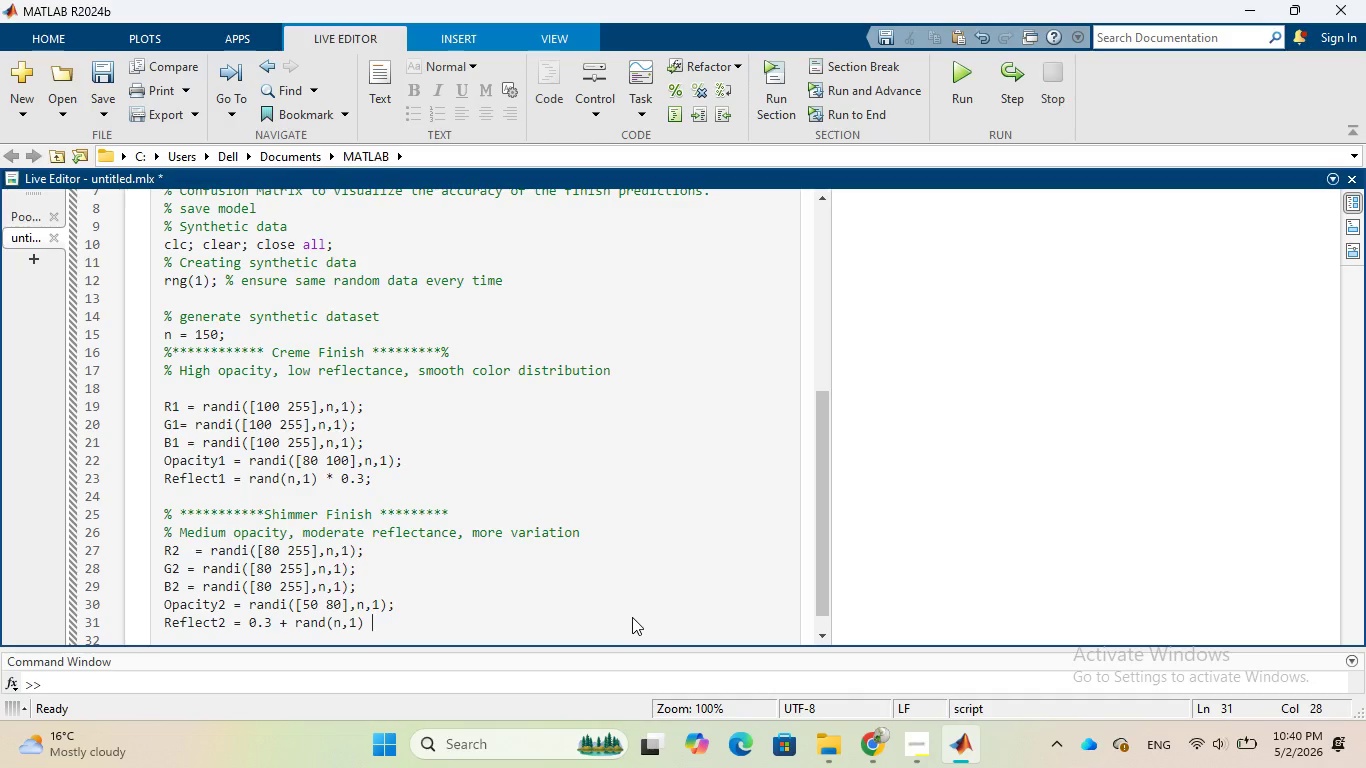 
key(Shift+8)
 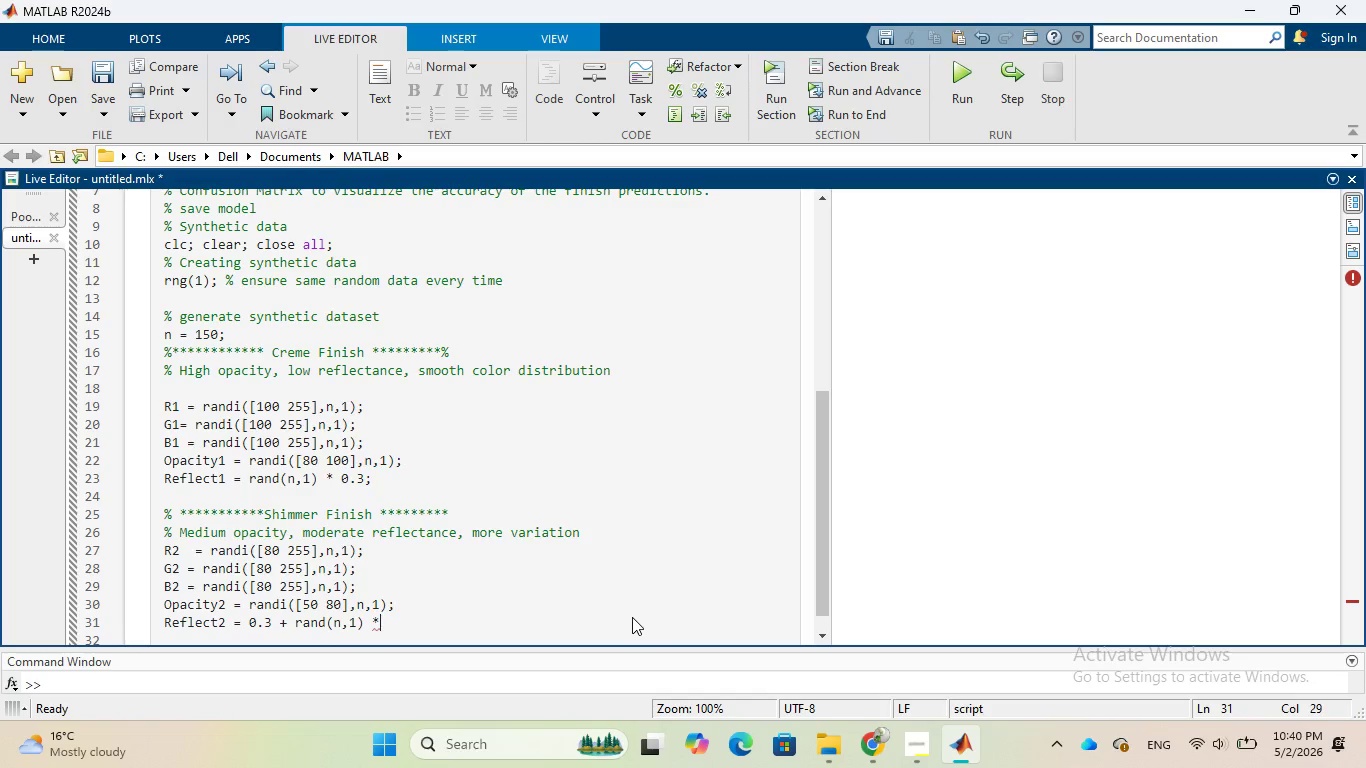 
key(Space)
 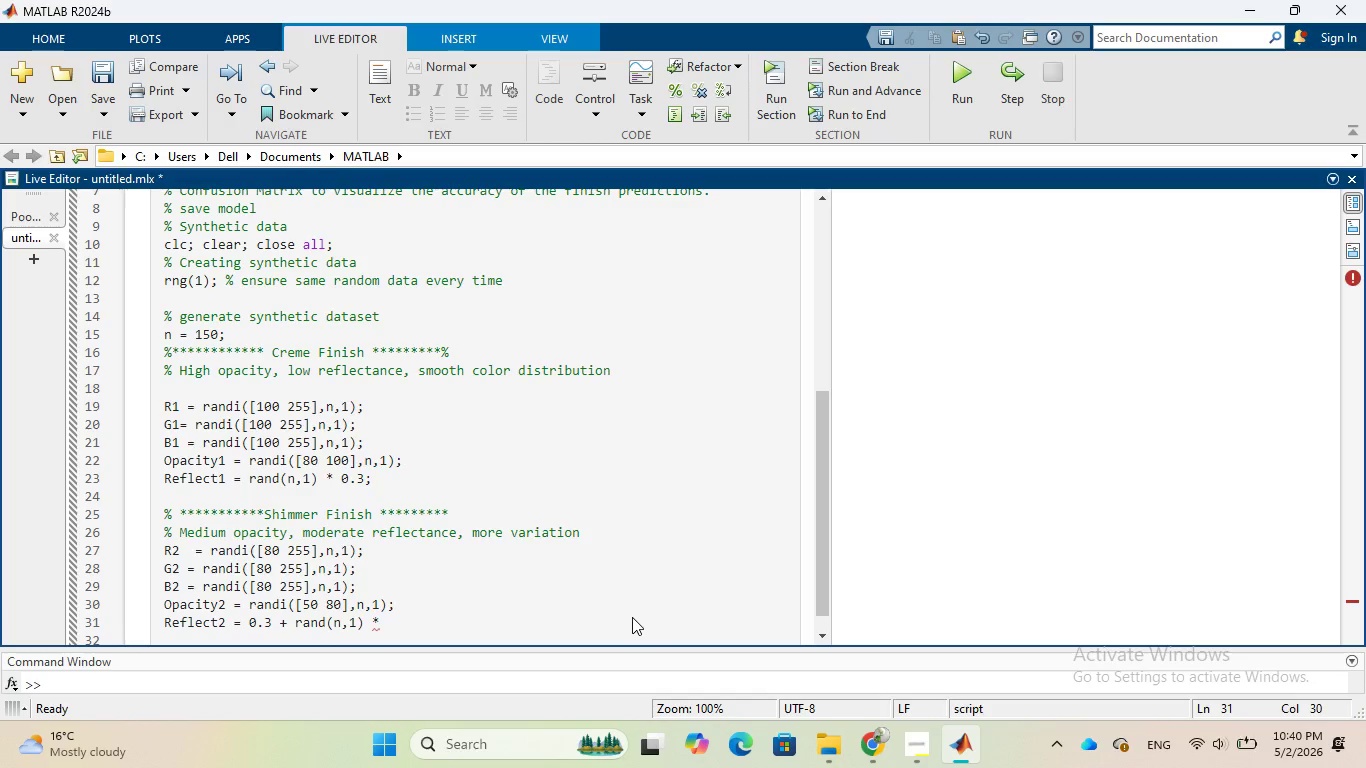 
key(0)
 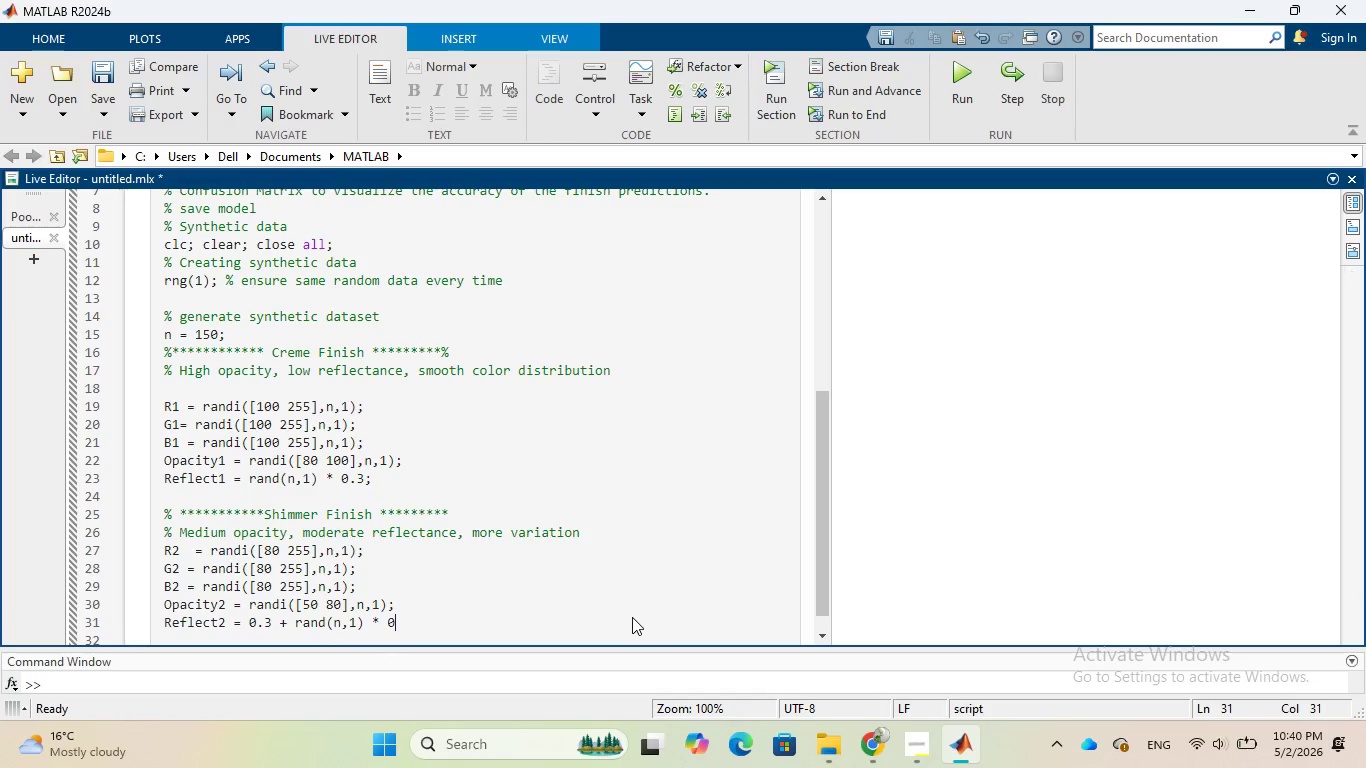 
key(Period)
 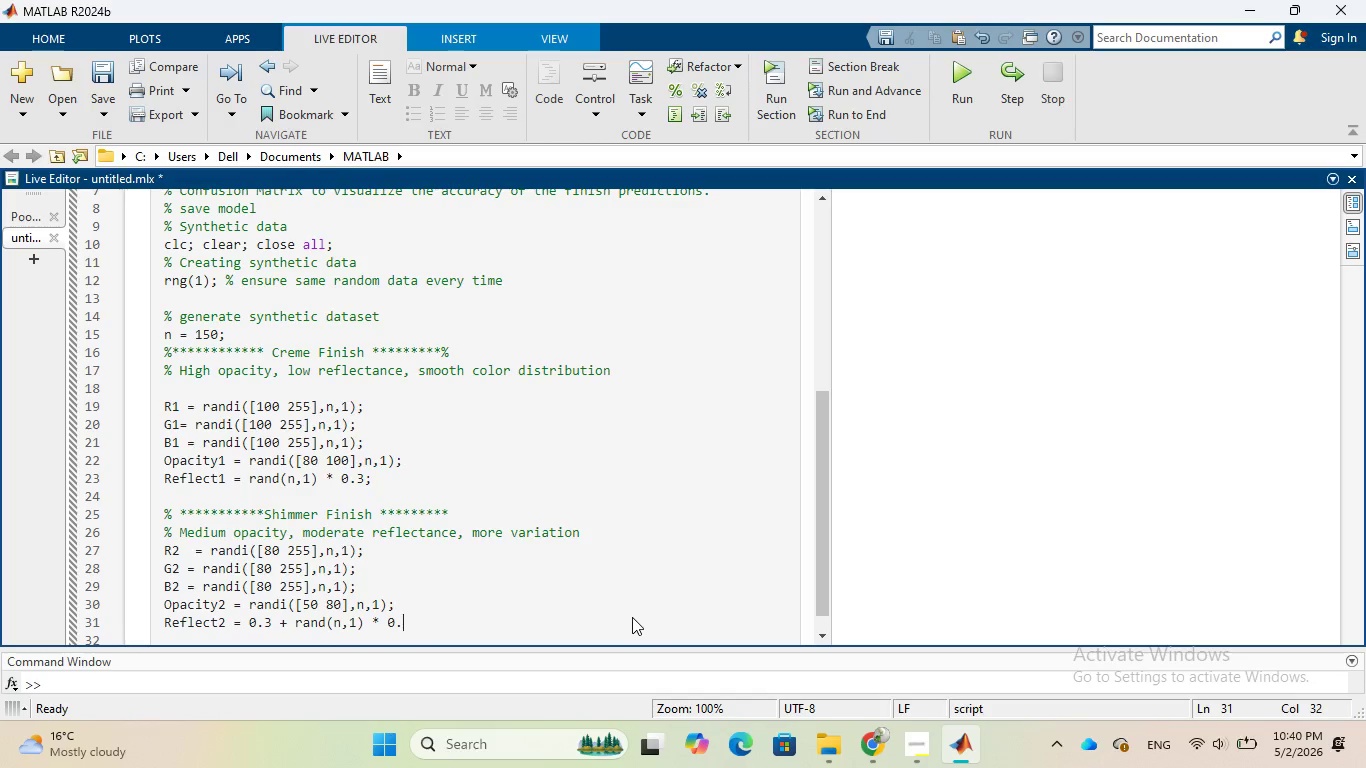 
key(3)
 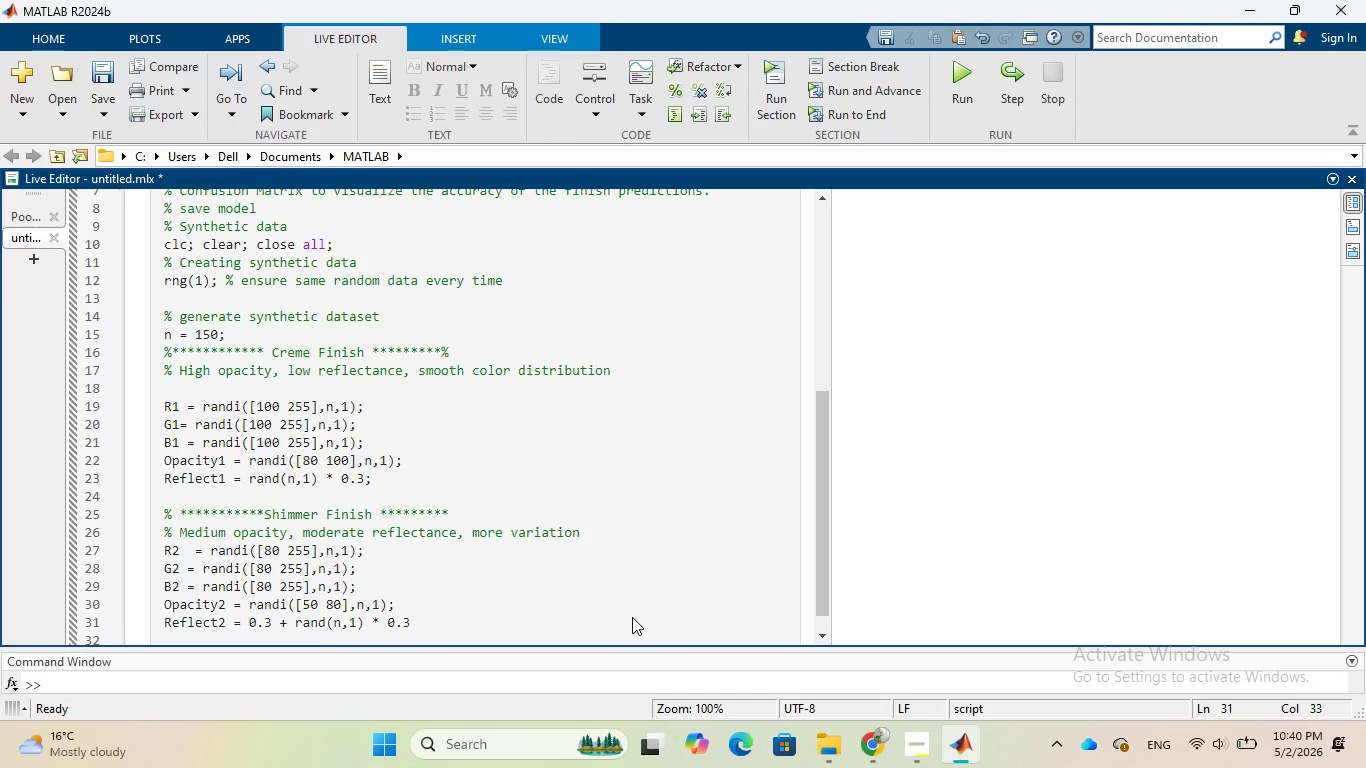 
key(Semicolon)
 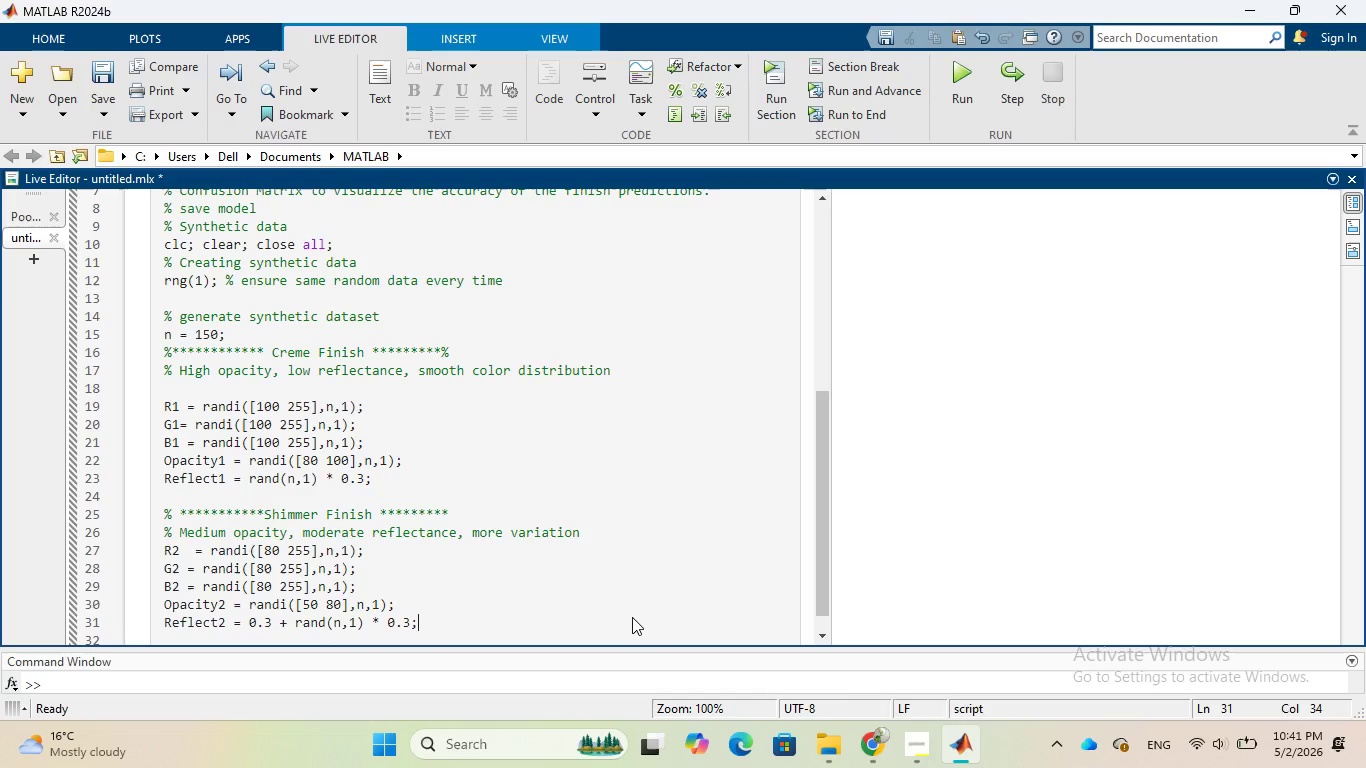 
wait(5.08)
 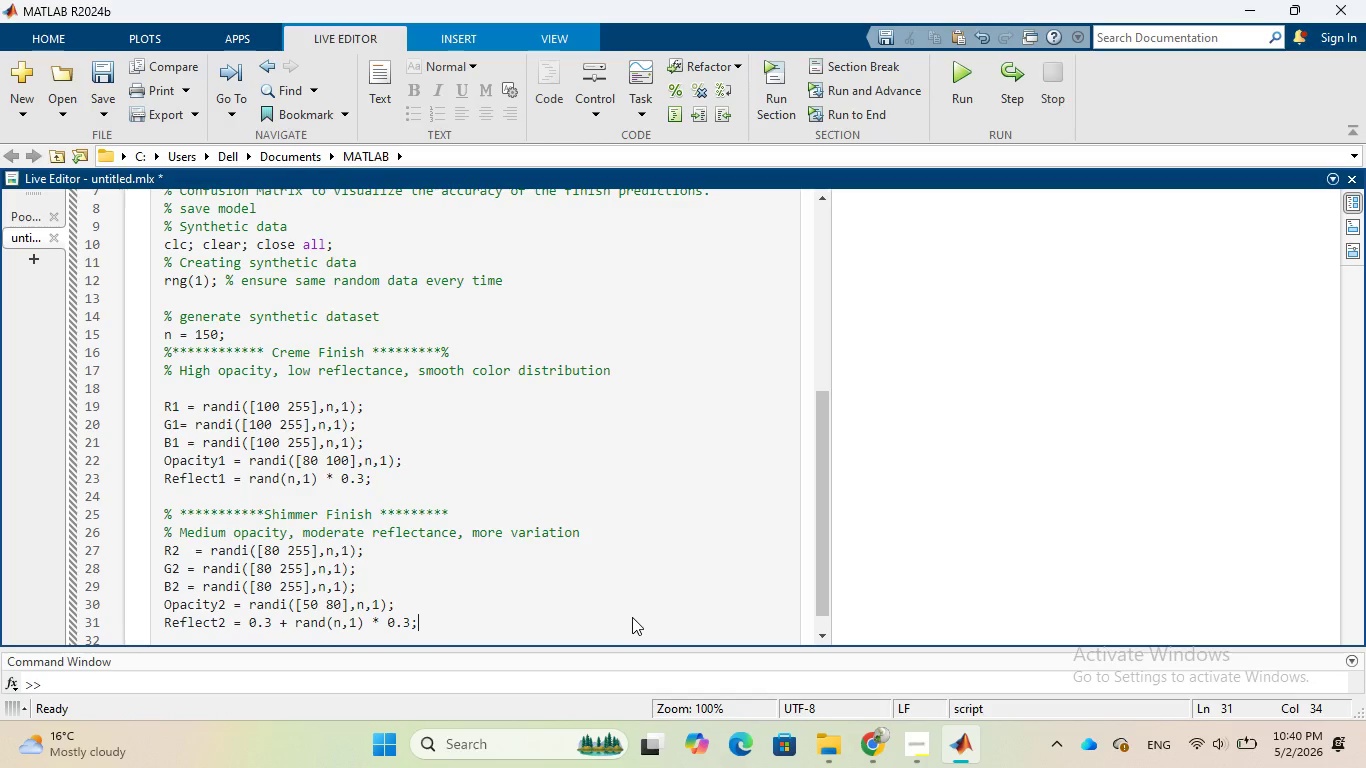 
key(Enter)
 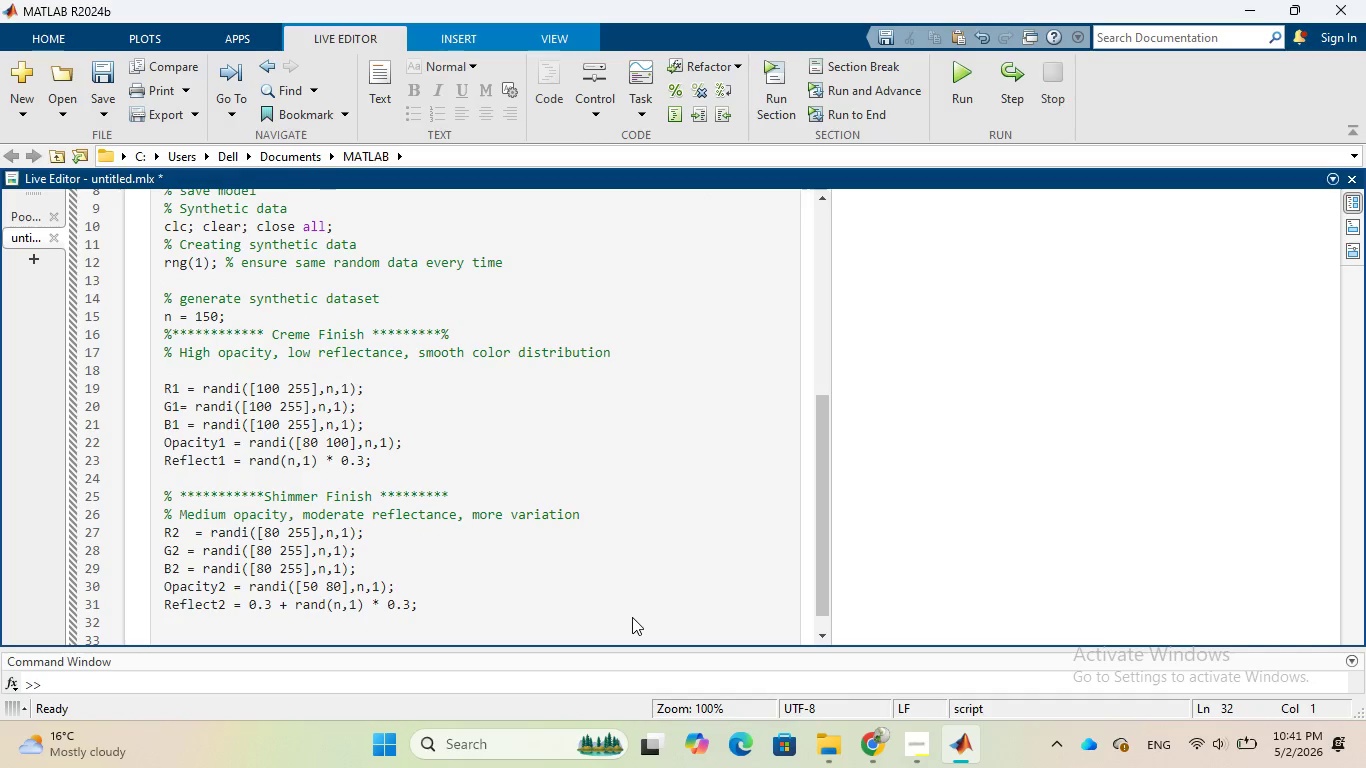 
key(Enter)
 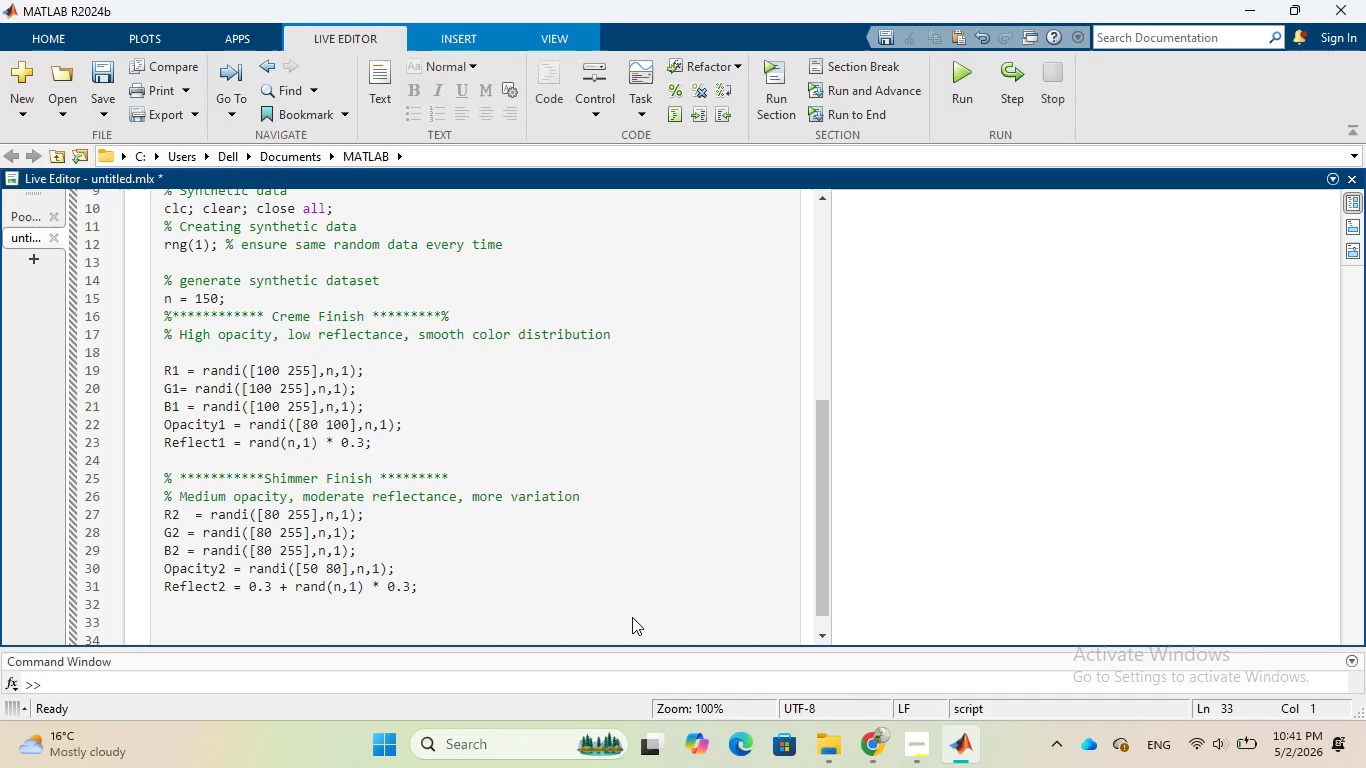 
type(% ******)
key(Backspace)
 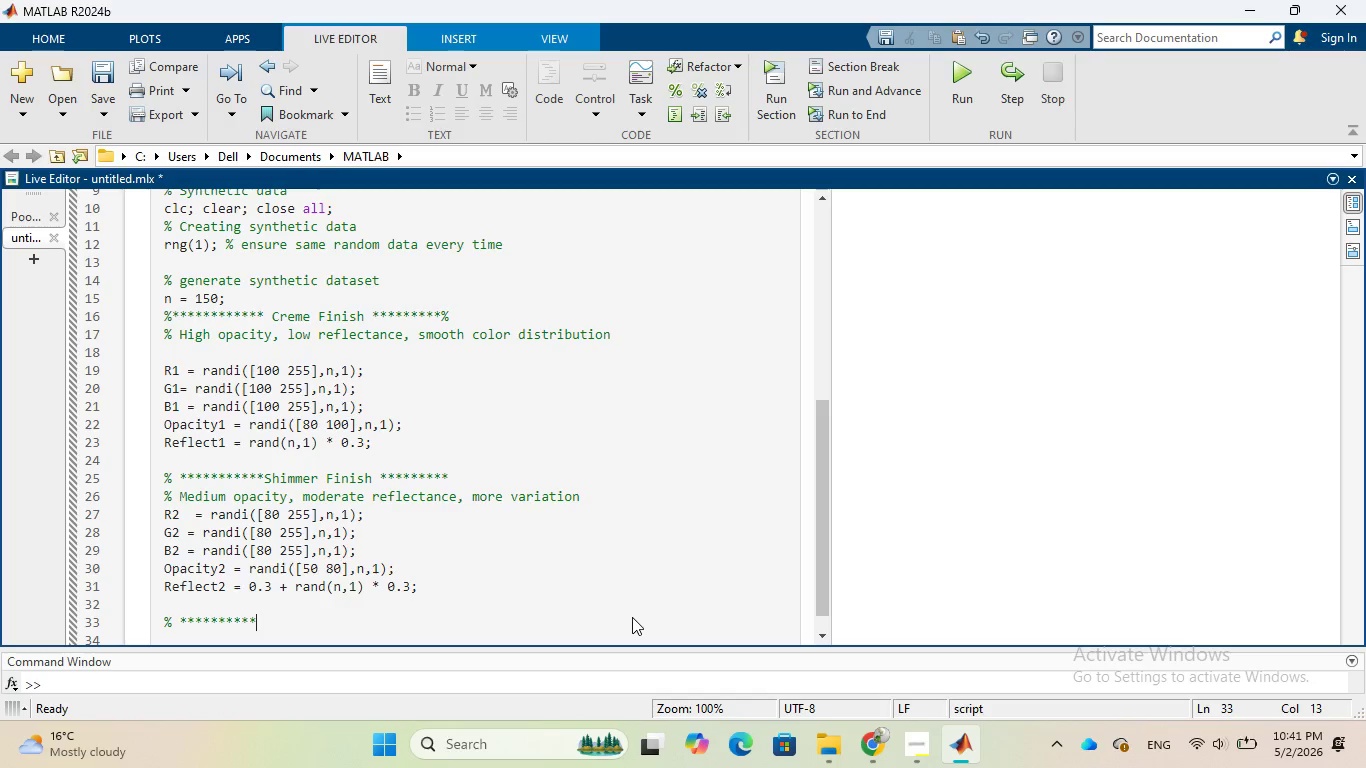 
type( Metalic )
 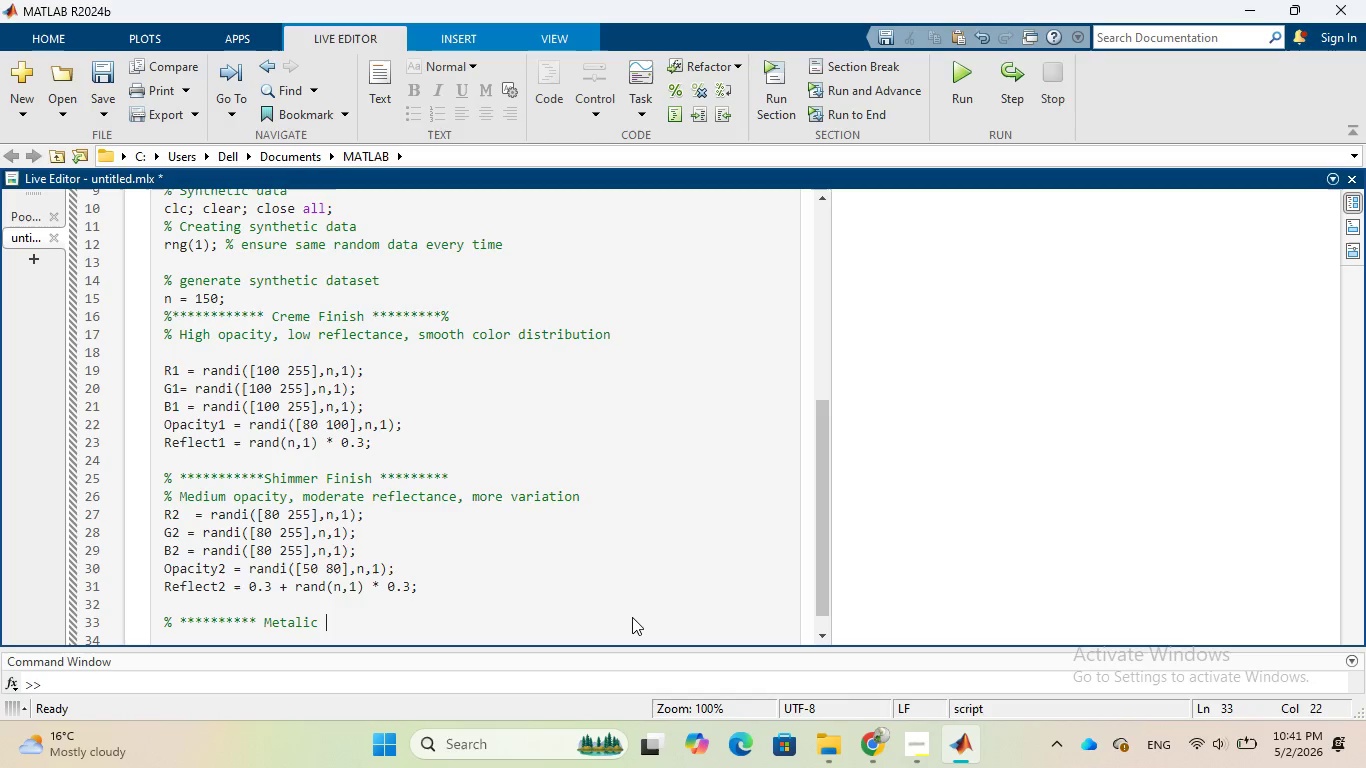 
type(Finish *****)
 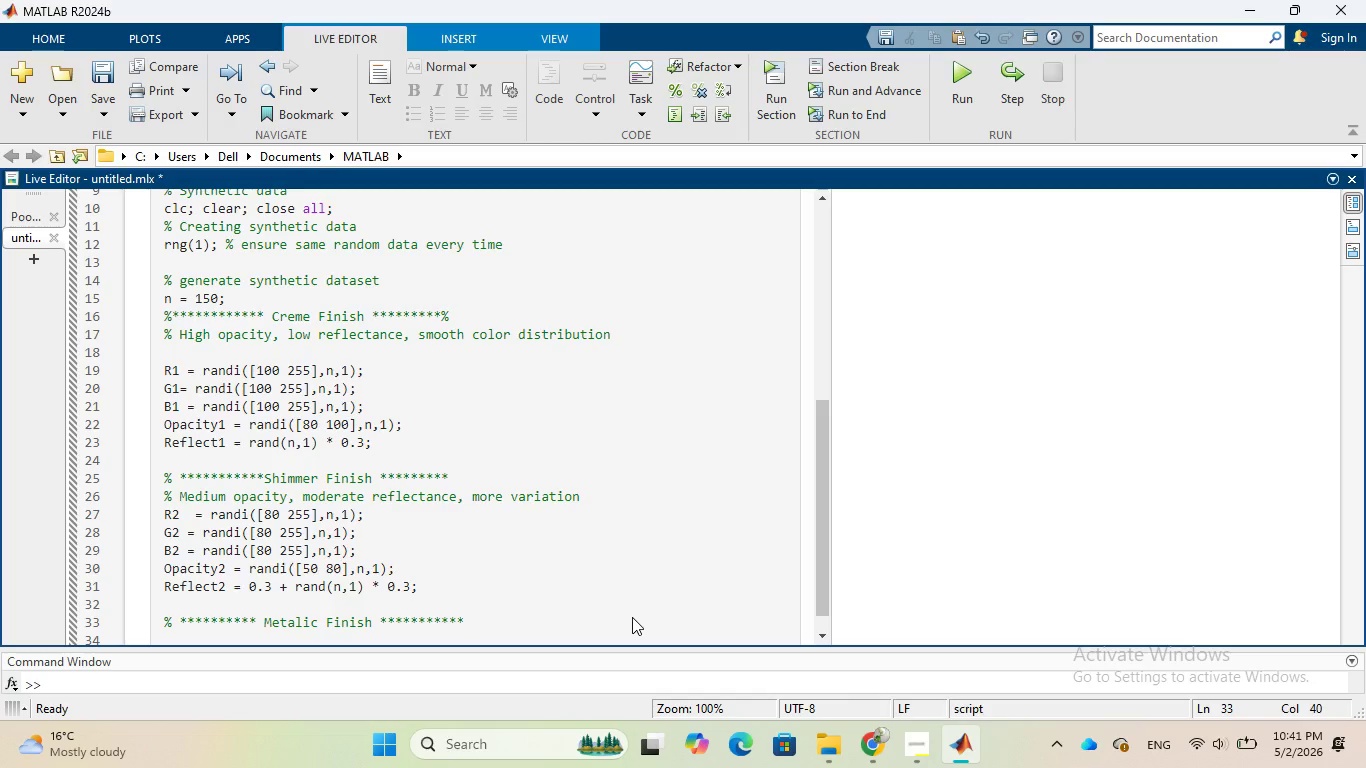 
key(Backspace)
 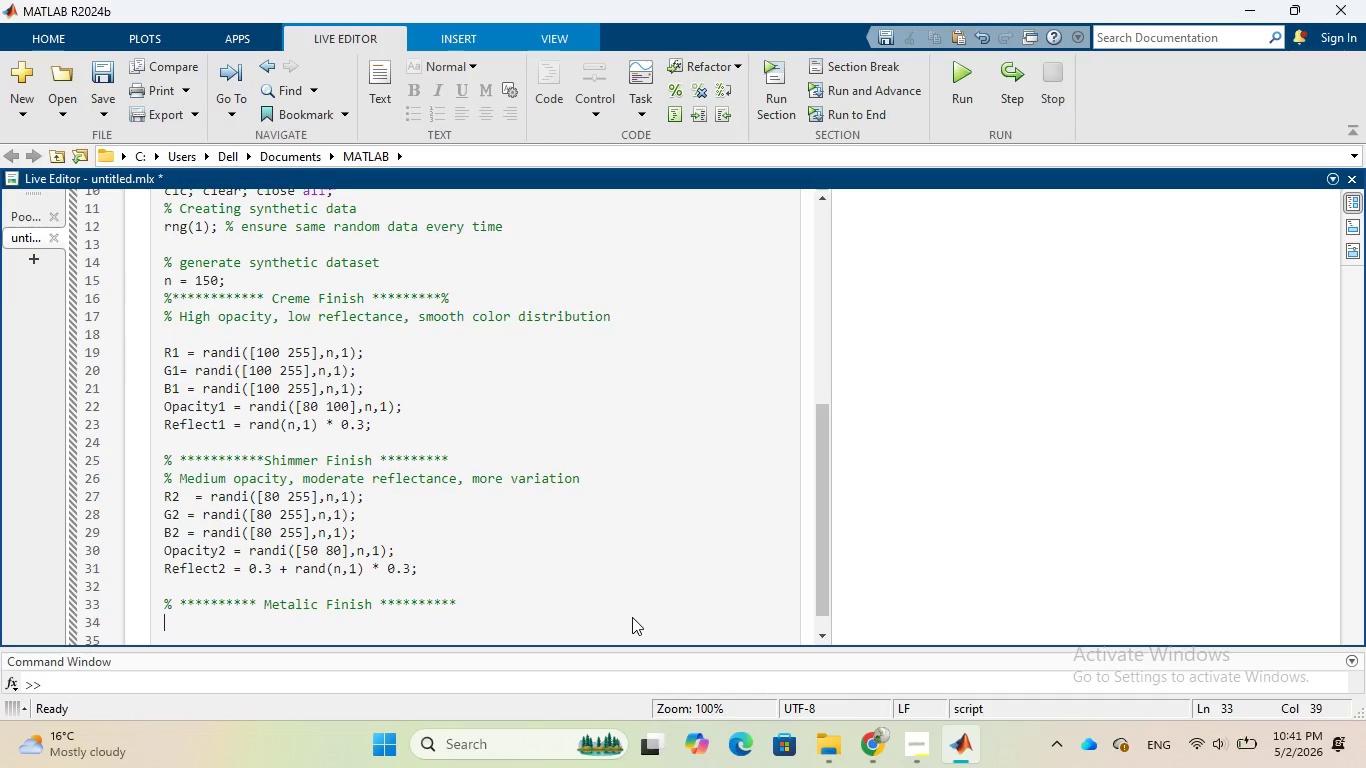 
key(Enter)
 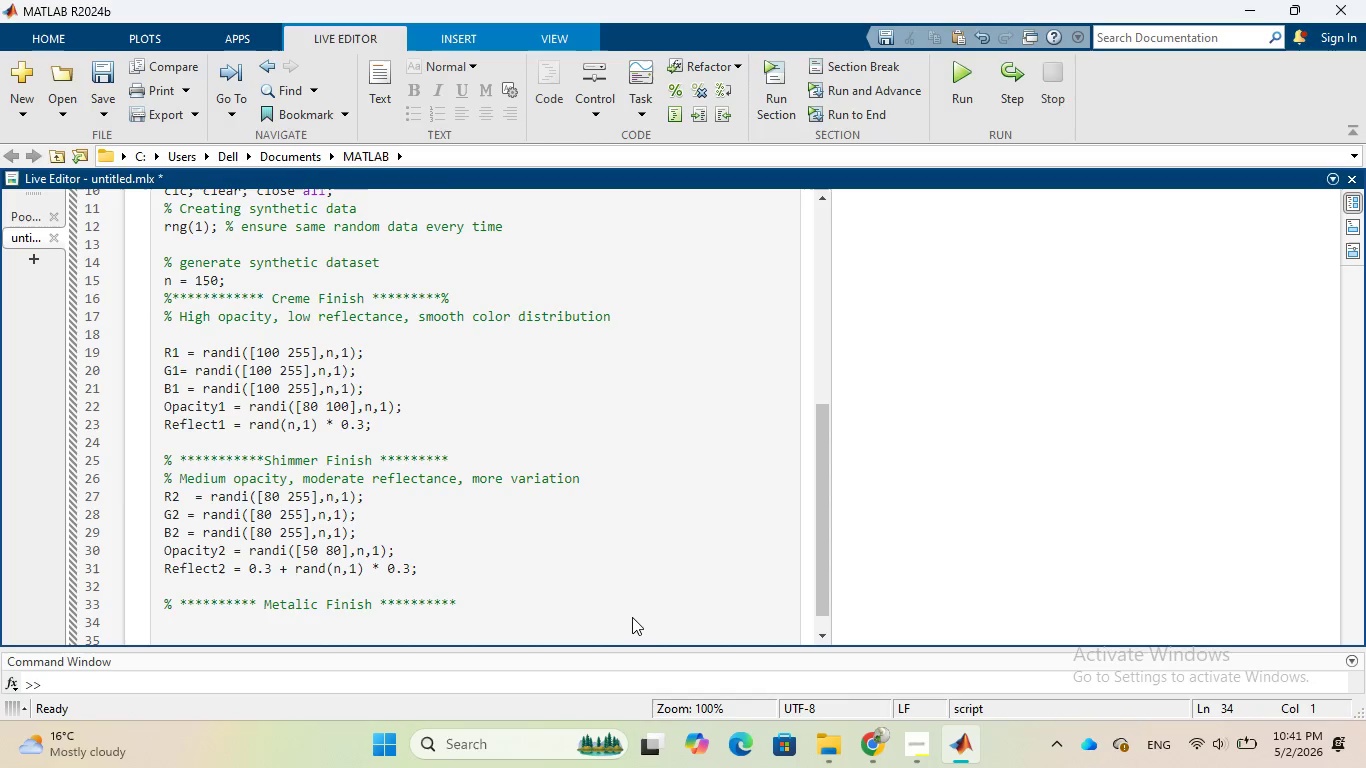 
wait(10.88)
 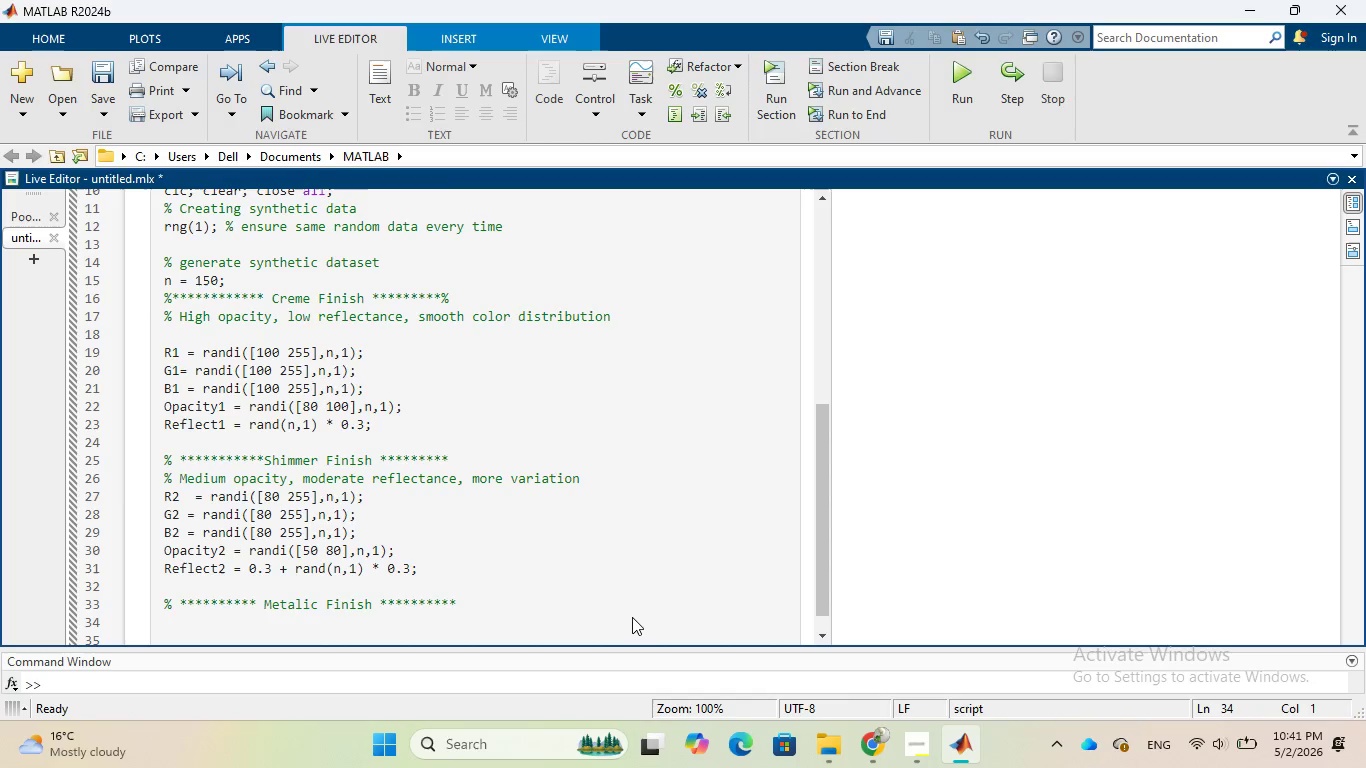 
left_click([866, 744])
 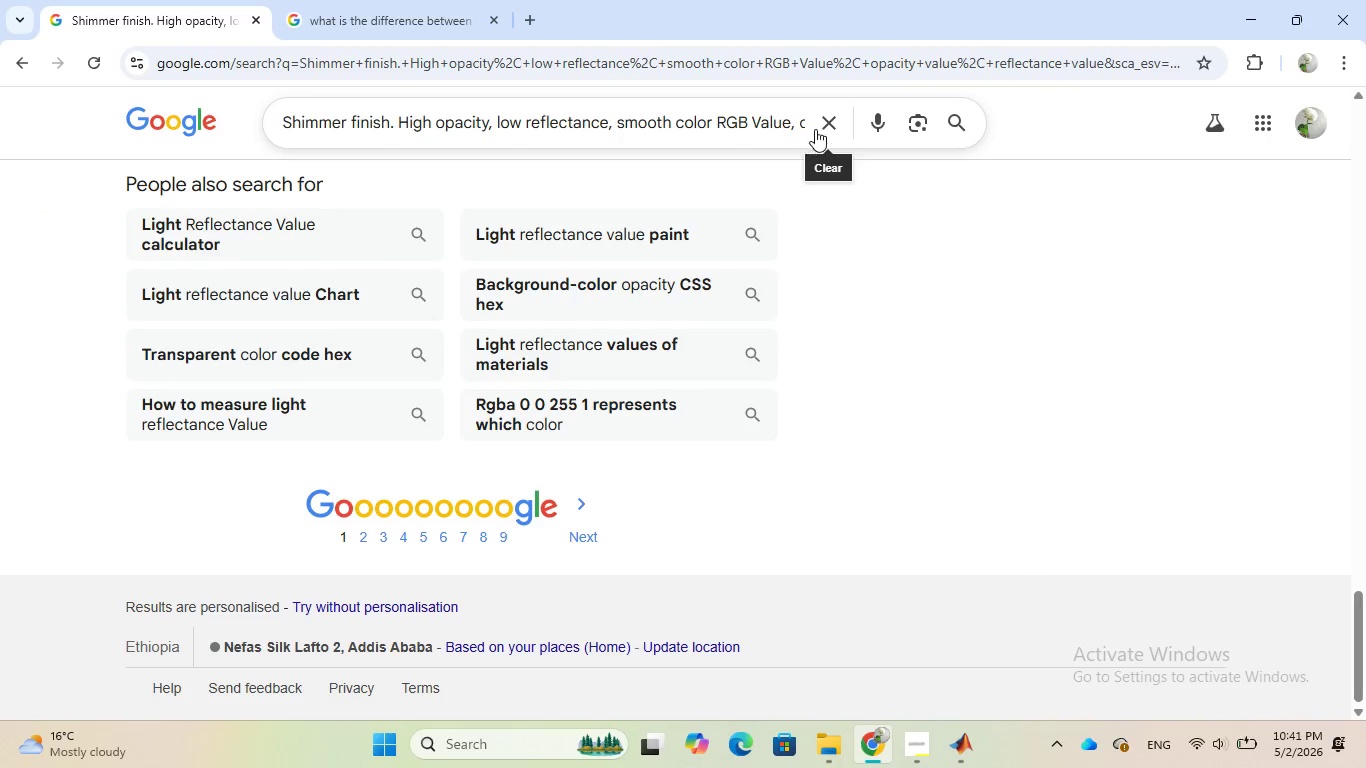 
left_click([827, 124])
 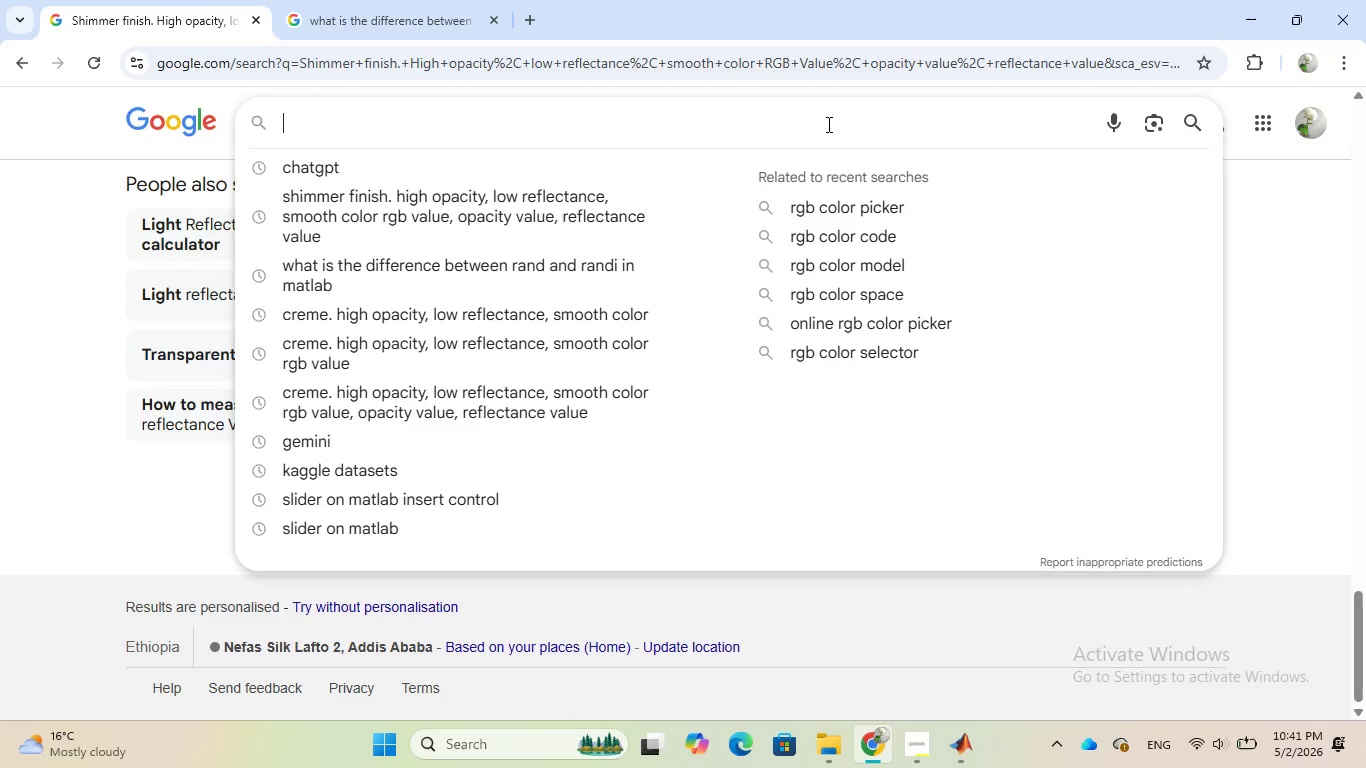 
key(CapsLock)
 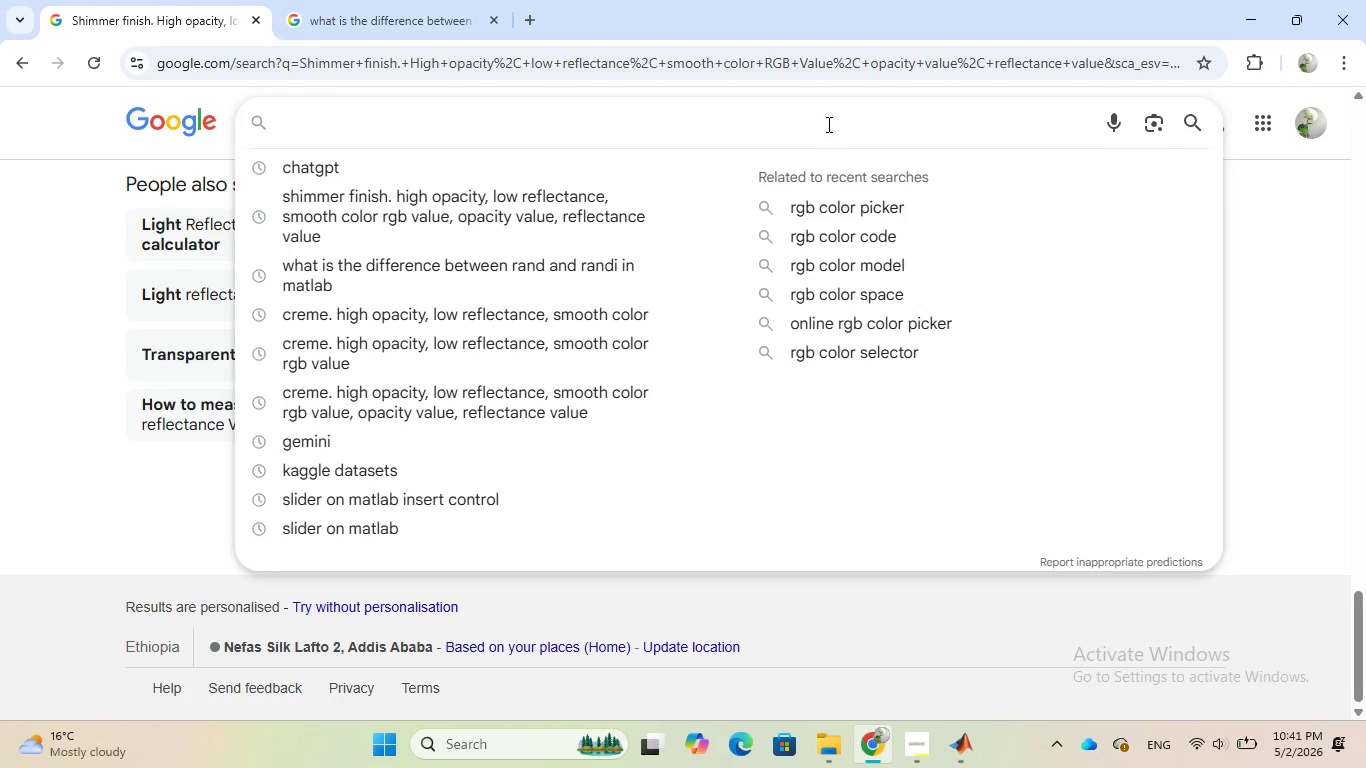 
wait(6.78)
 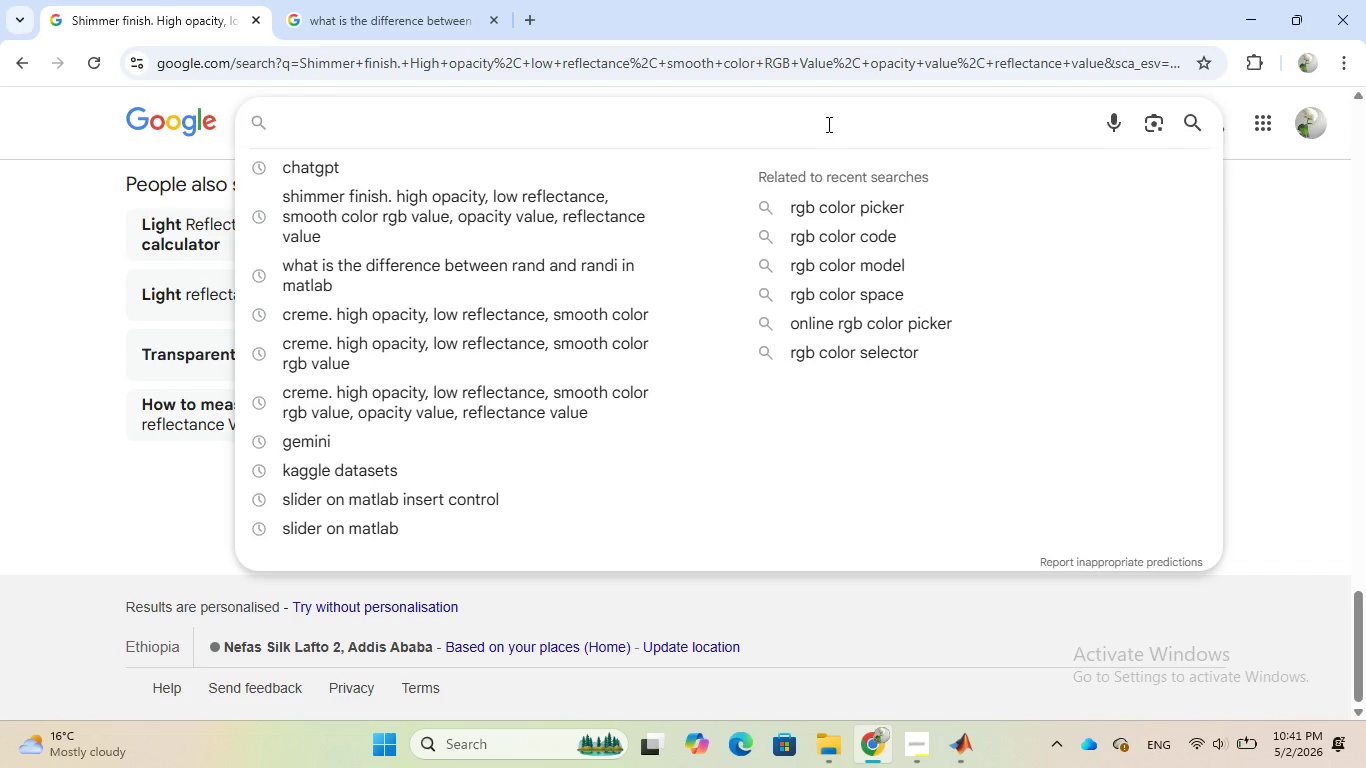 
type(Metalic Fini)
 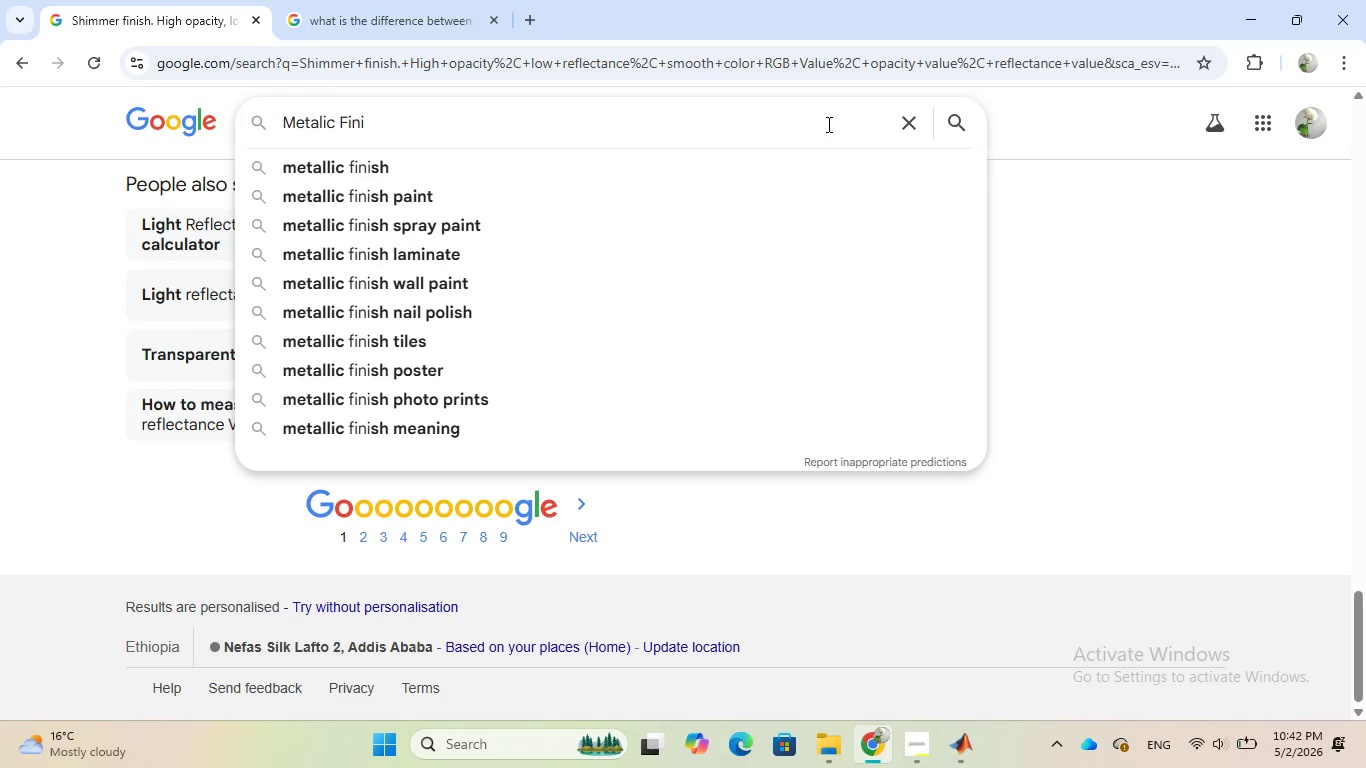 
left_click([647, 169])
 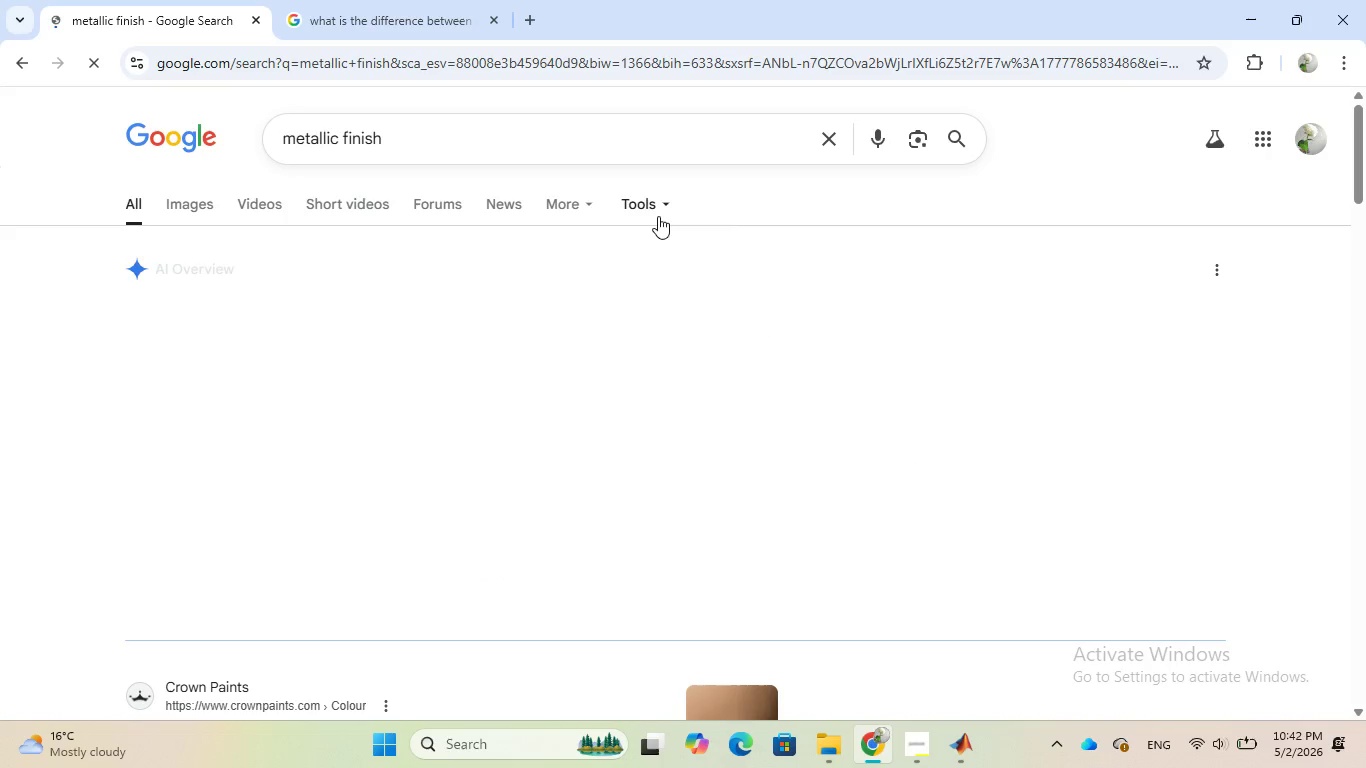 
mouse_move([649, 275])
 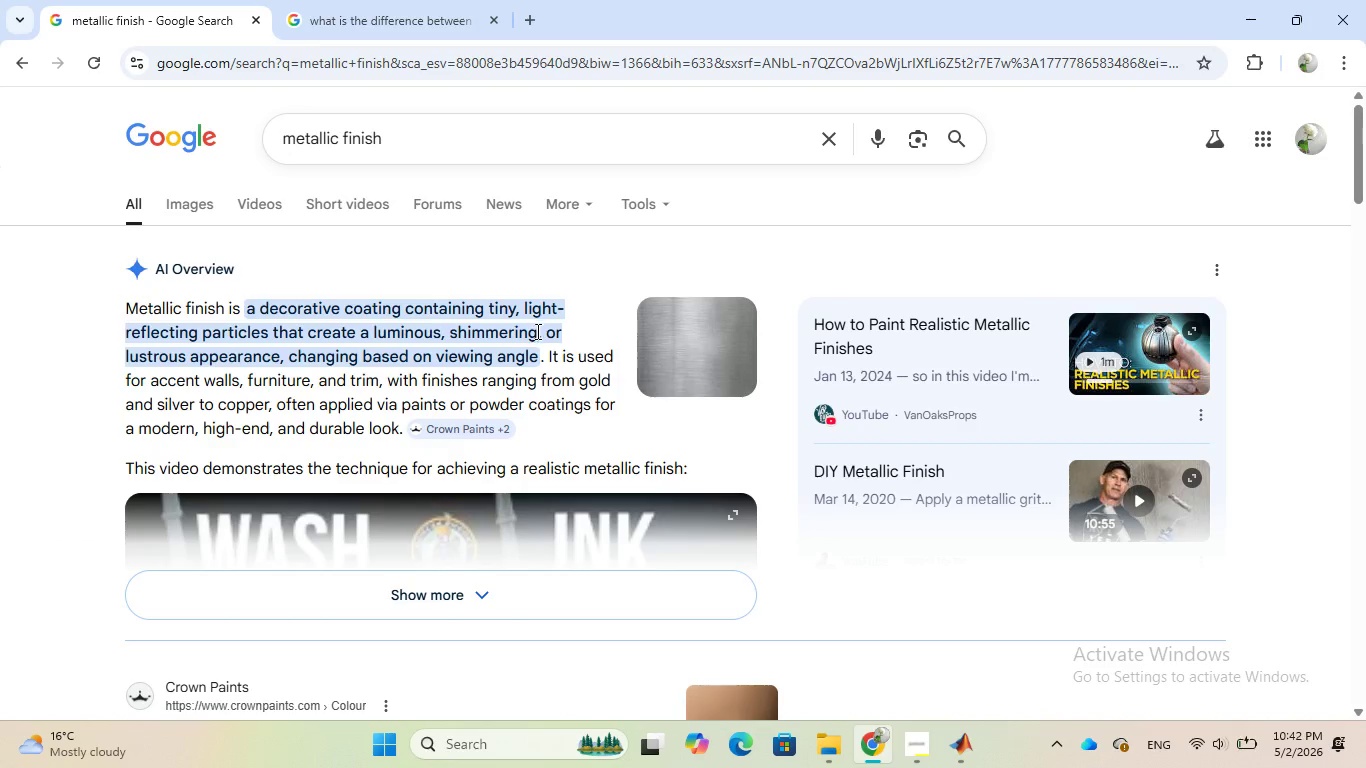 
scroll: coordinate [539, 406], scroll_direction: down, amount: 18.0
 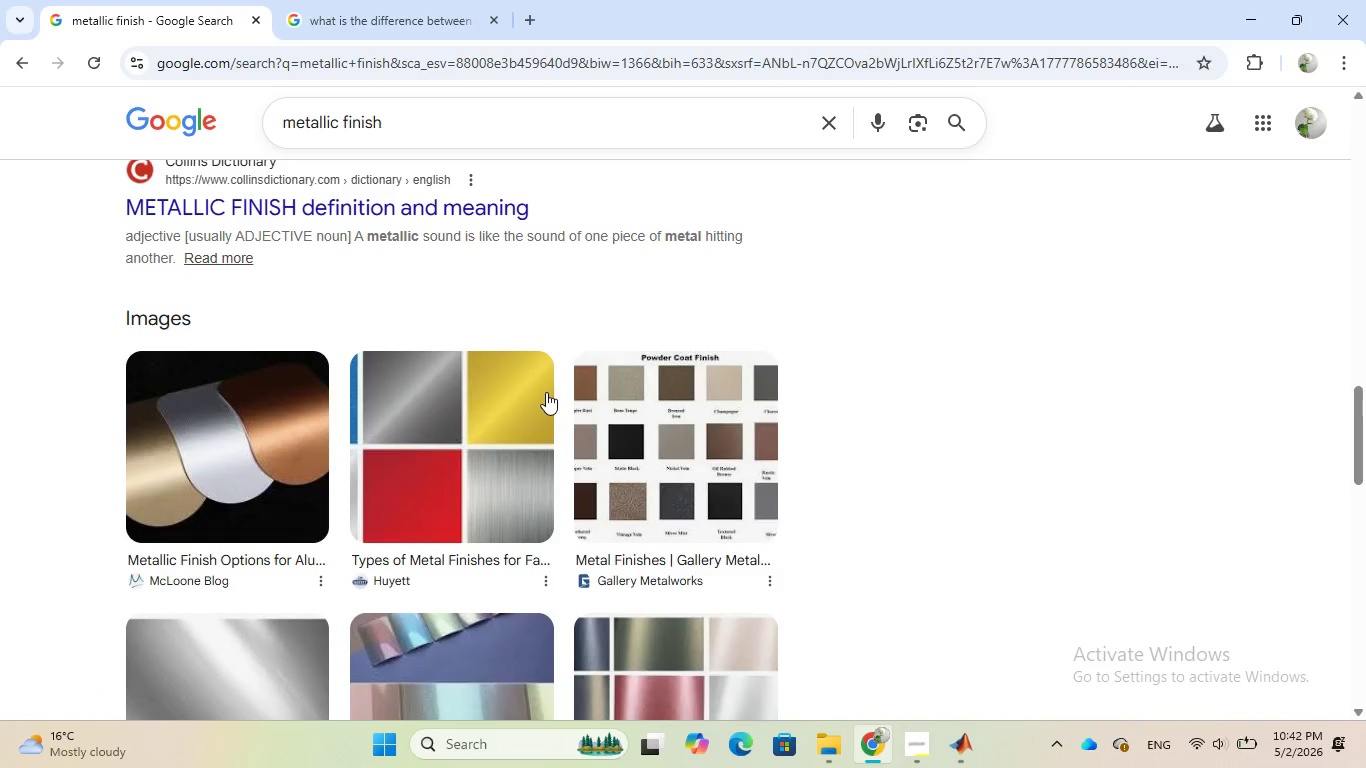 
left_click([495, 208])
 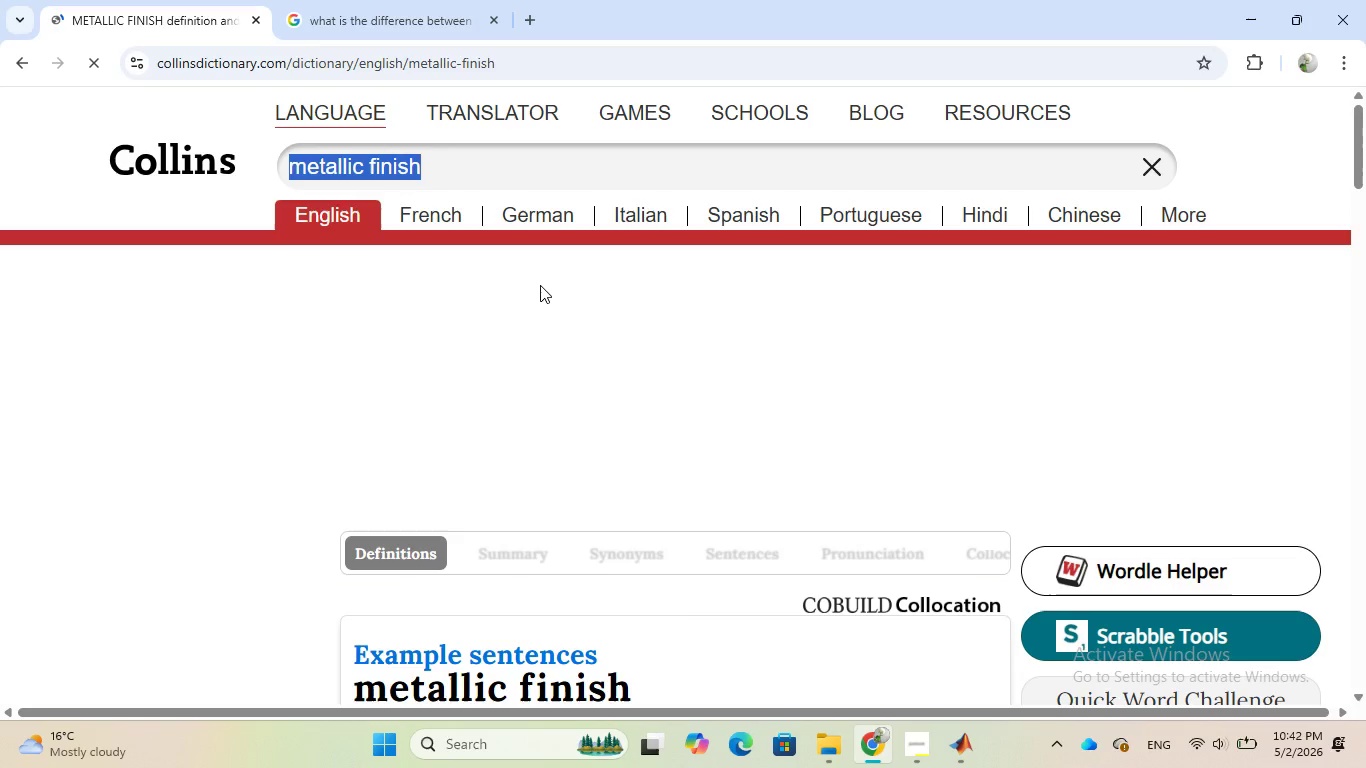 
wait(6.86)
 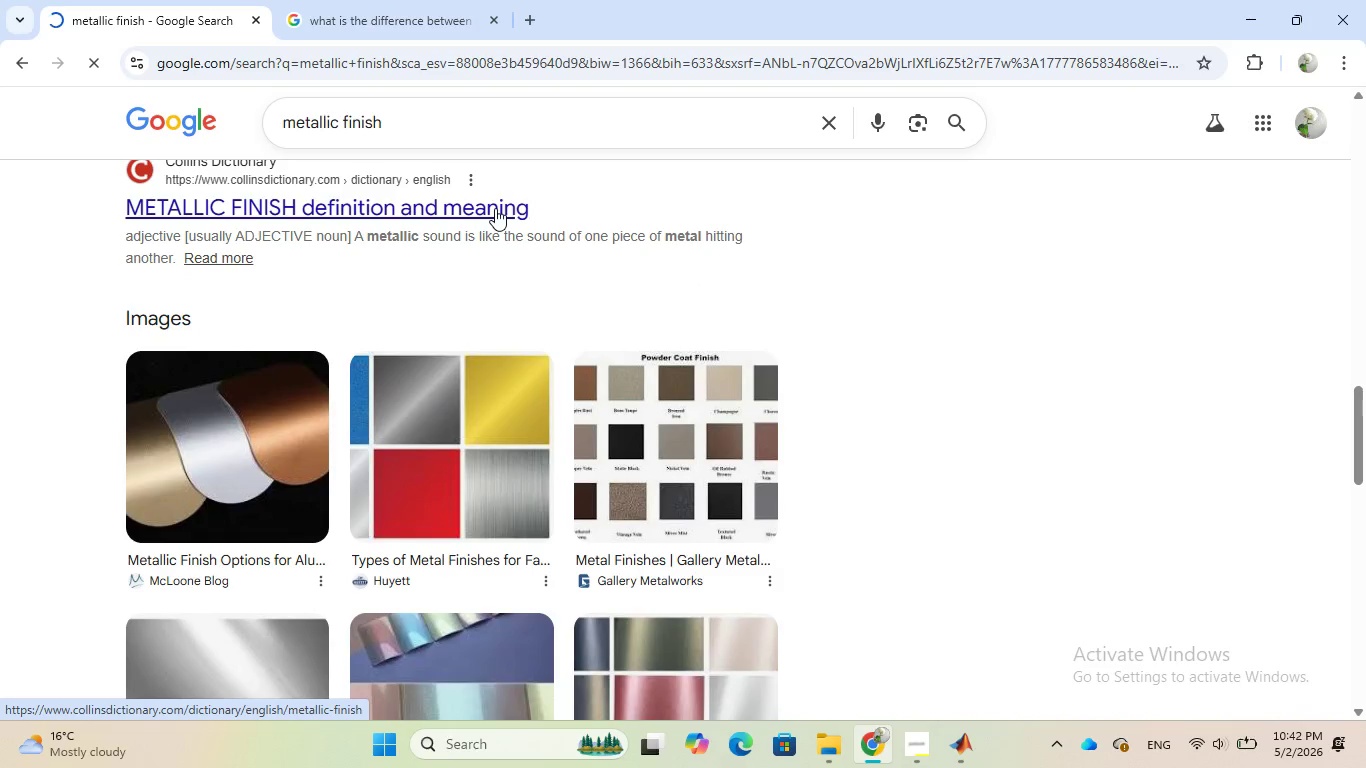 
scroll: coordinate [540, 285], scroll_direction: down, amount: 9.0
 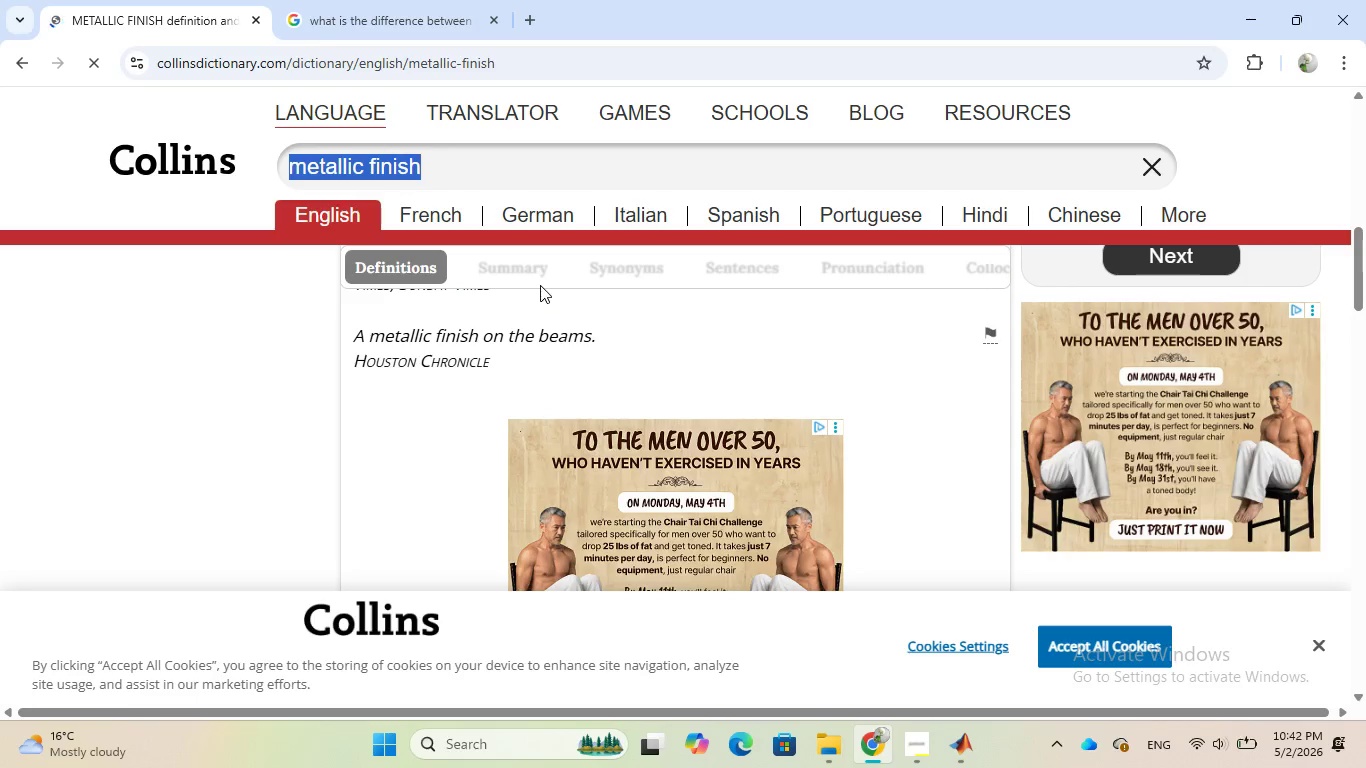 
wait(9.55)
 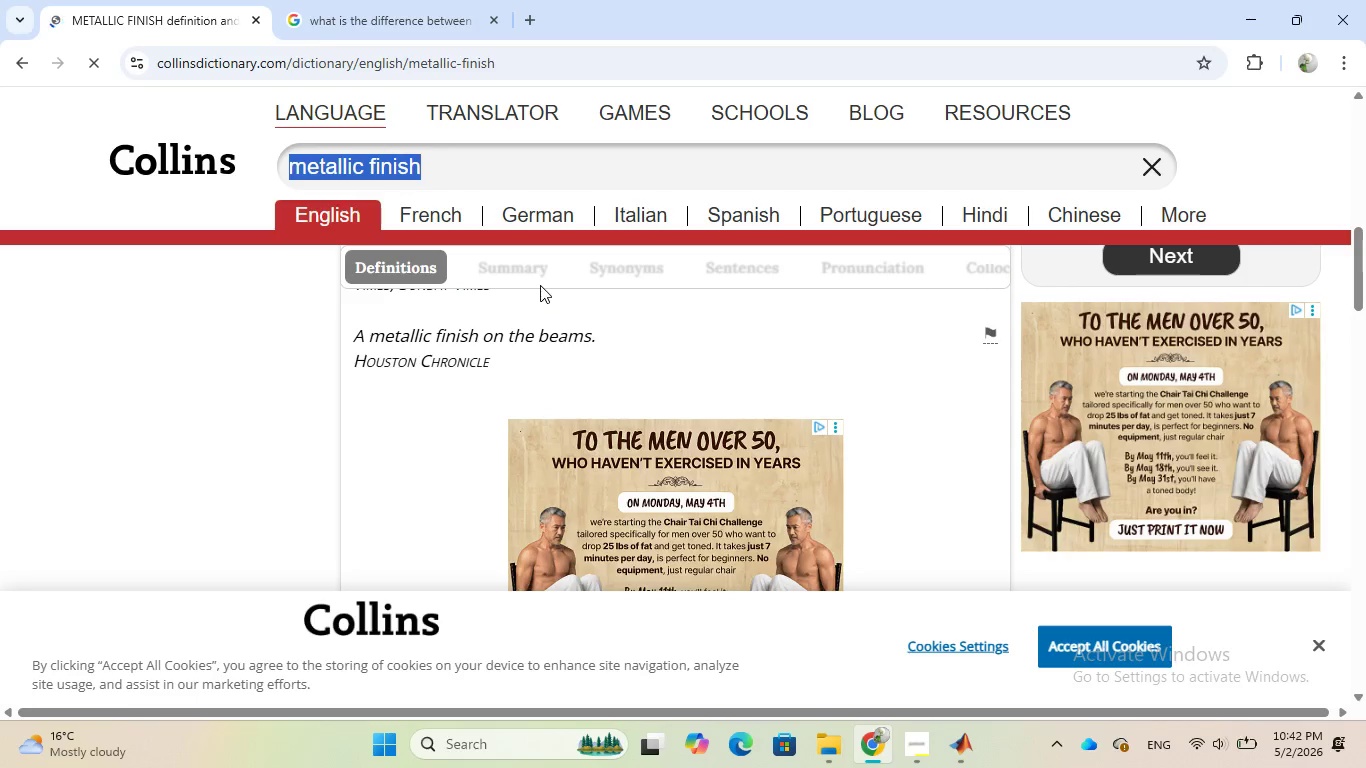 
scroll: coordinate [540, 285], scroll_direction: down, amount: 11.0
 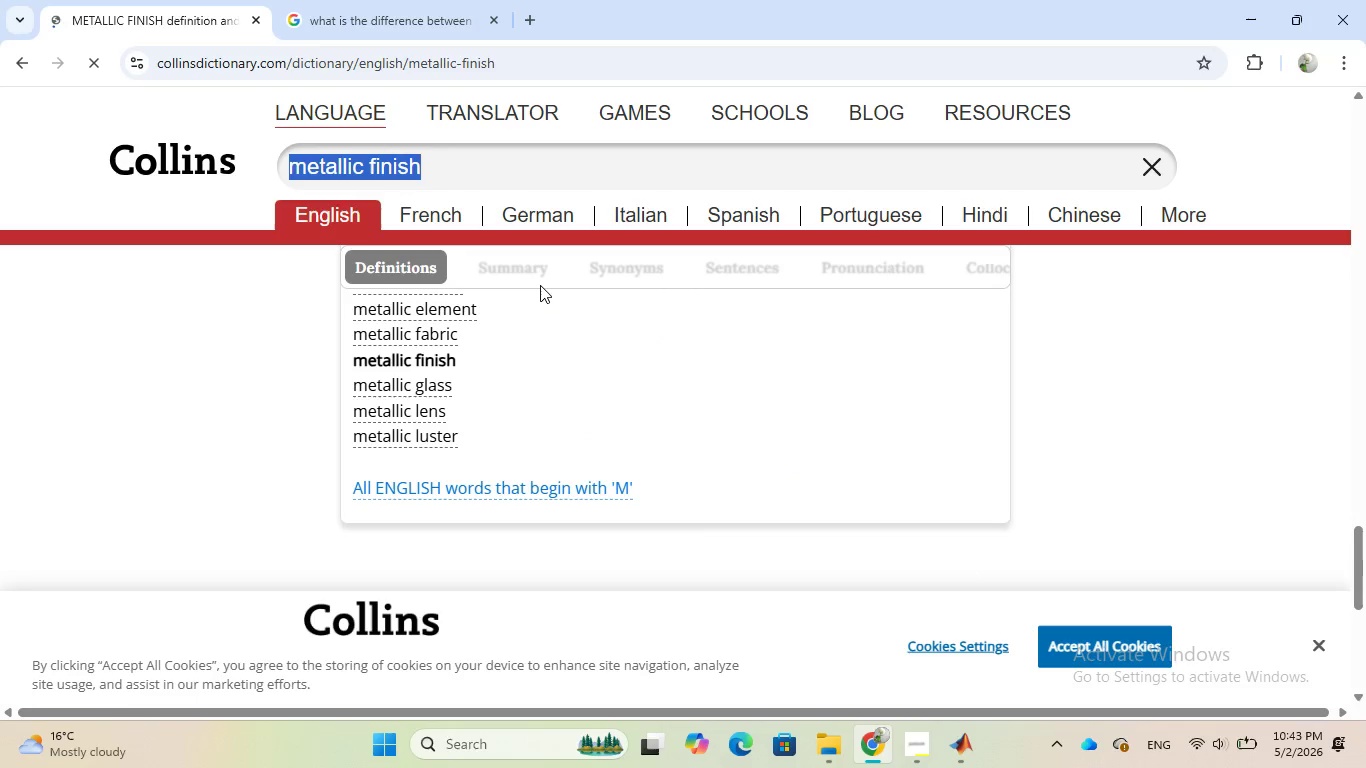 
scroll: coordinate [540, 285], scroll_direction: up, amount: 4.0
 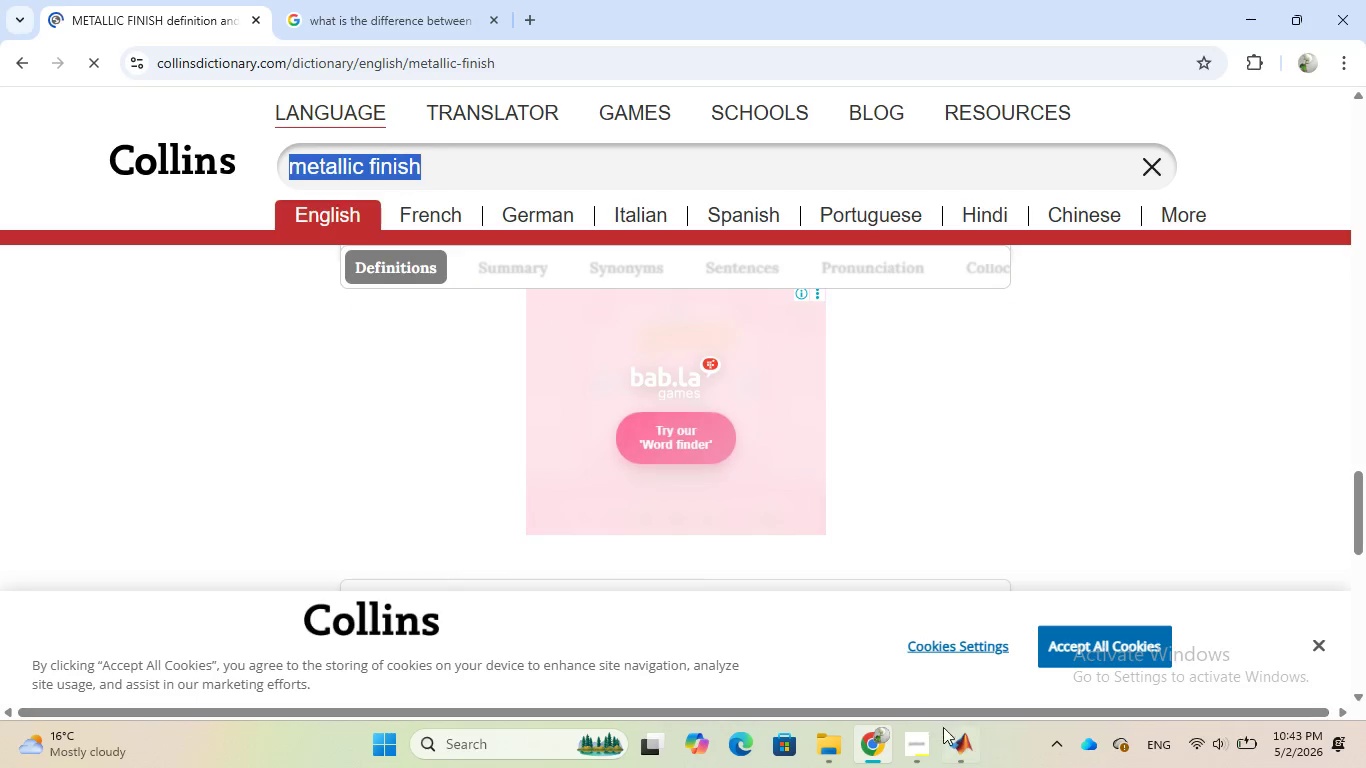 
left_click([941, 742])
 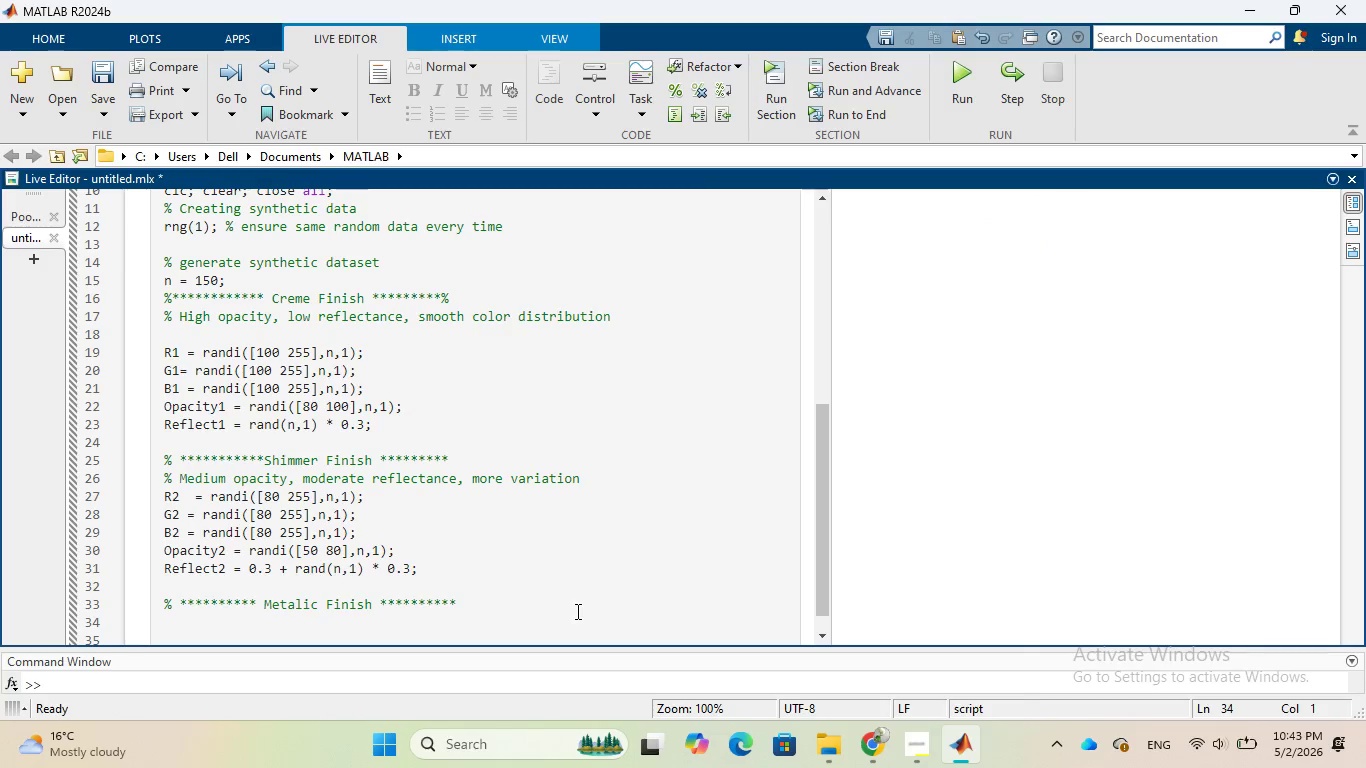 
wait(7.11)
 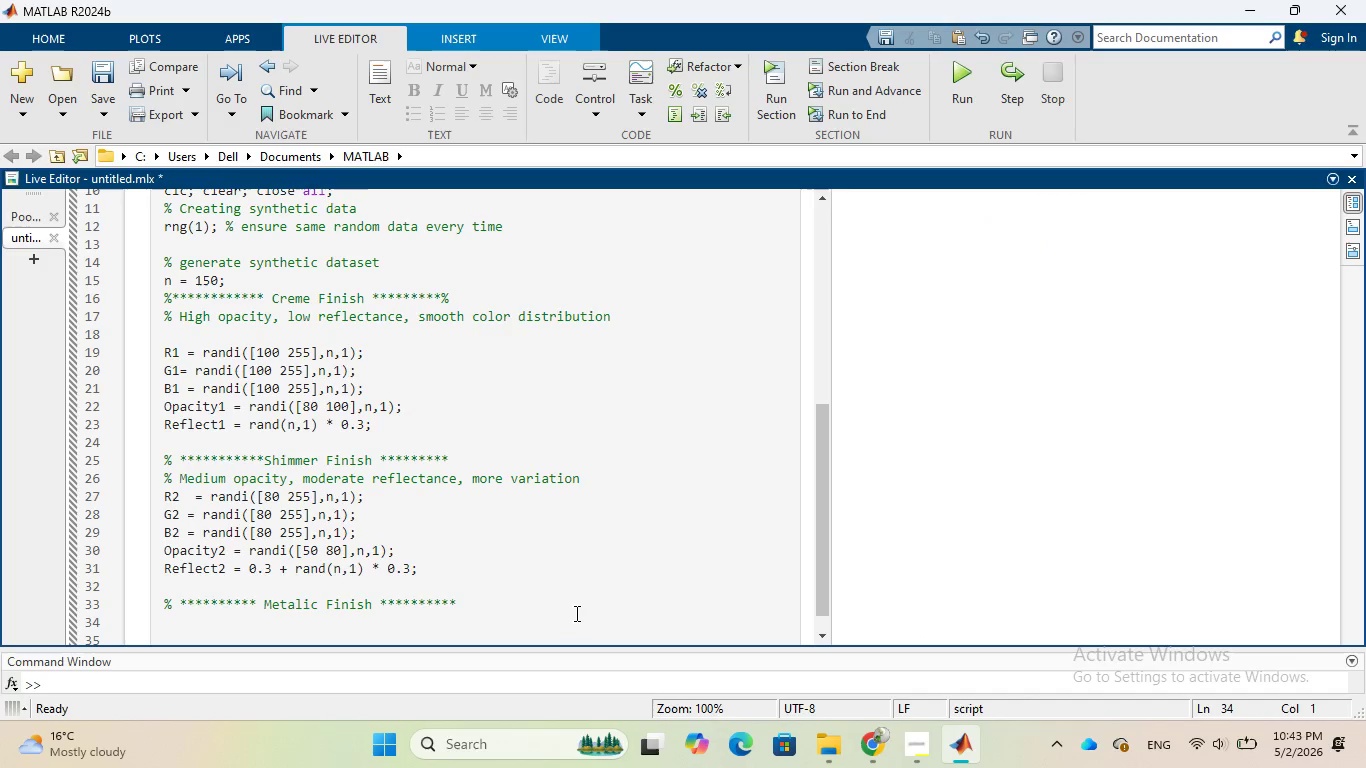 
type(% High )
 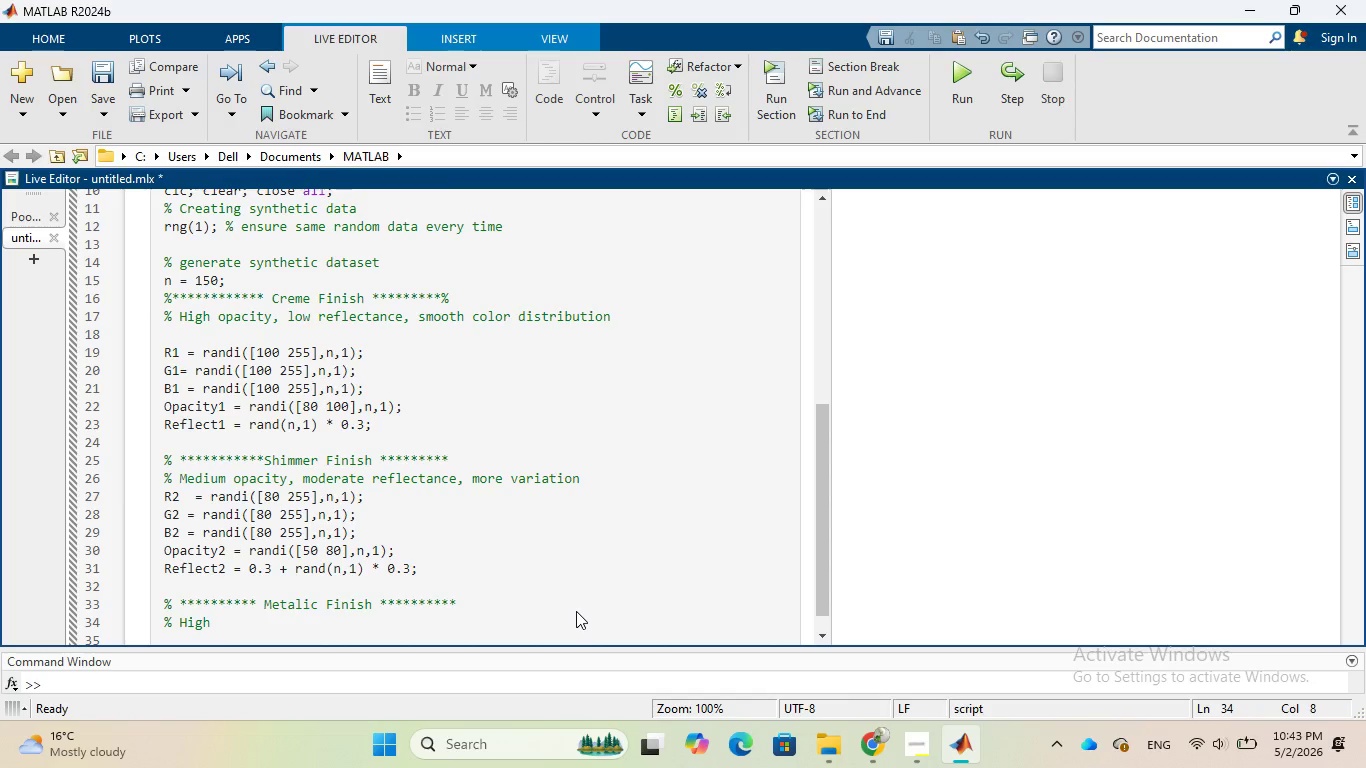 
wait(7.86)
 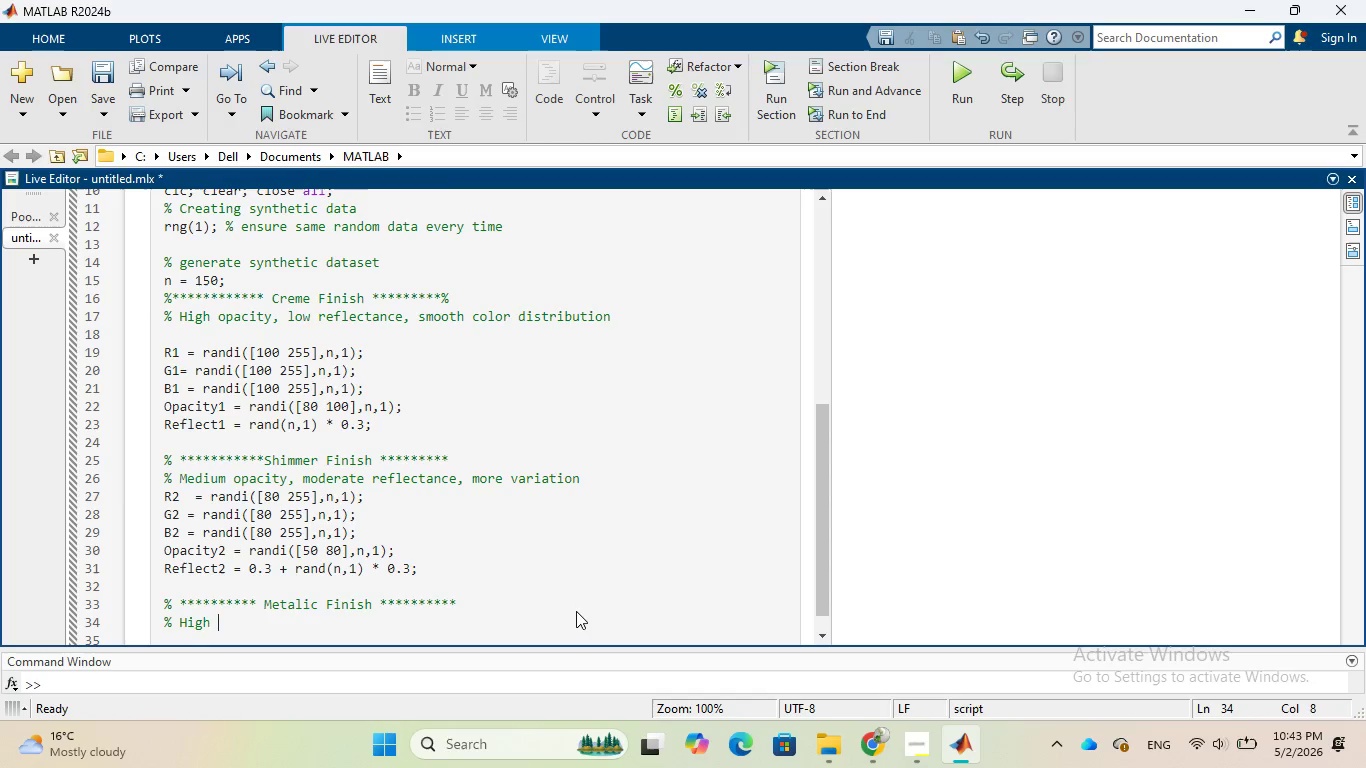 
type(reflectane )
 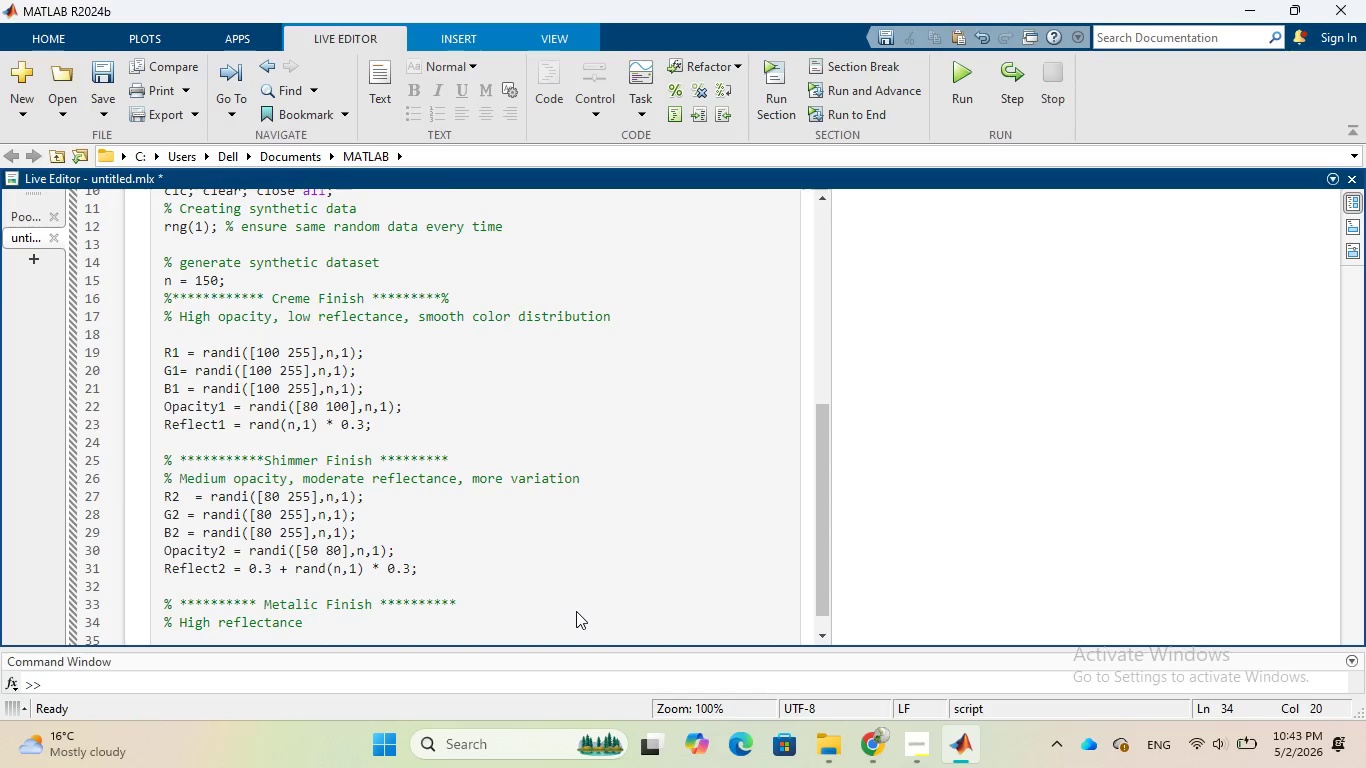 
key(Backspace)
type(, moderate opacity)
 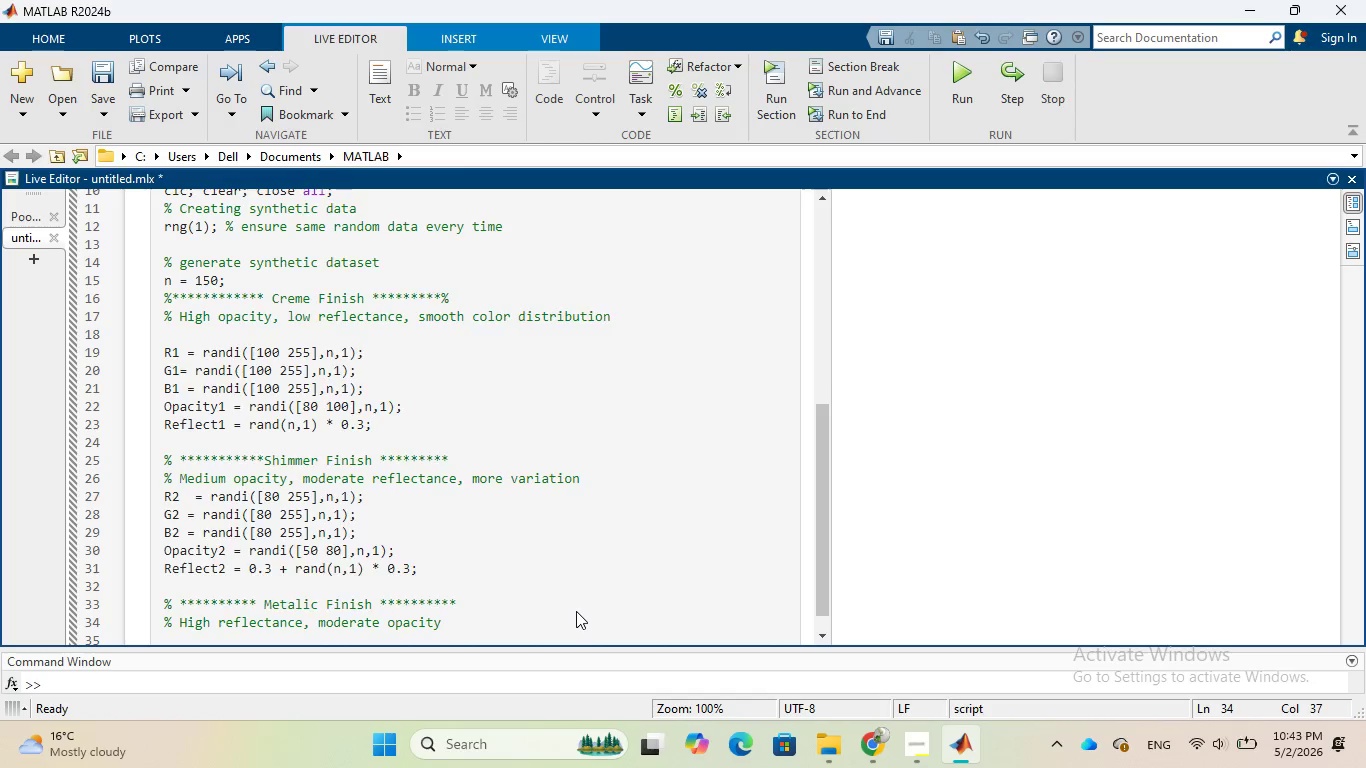 
key(Enter)
 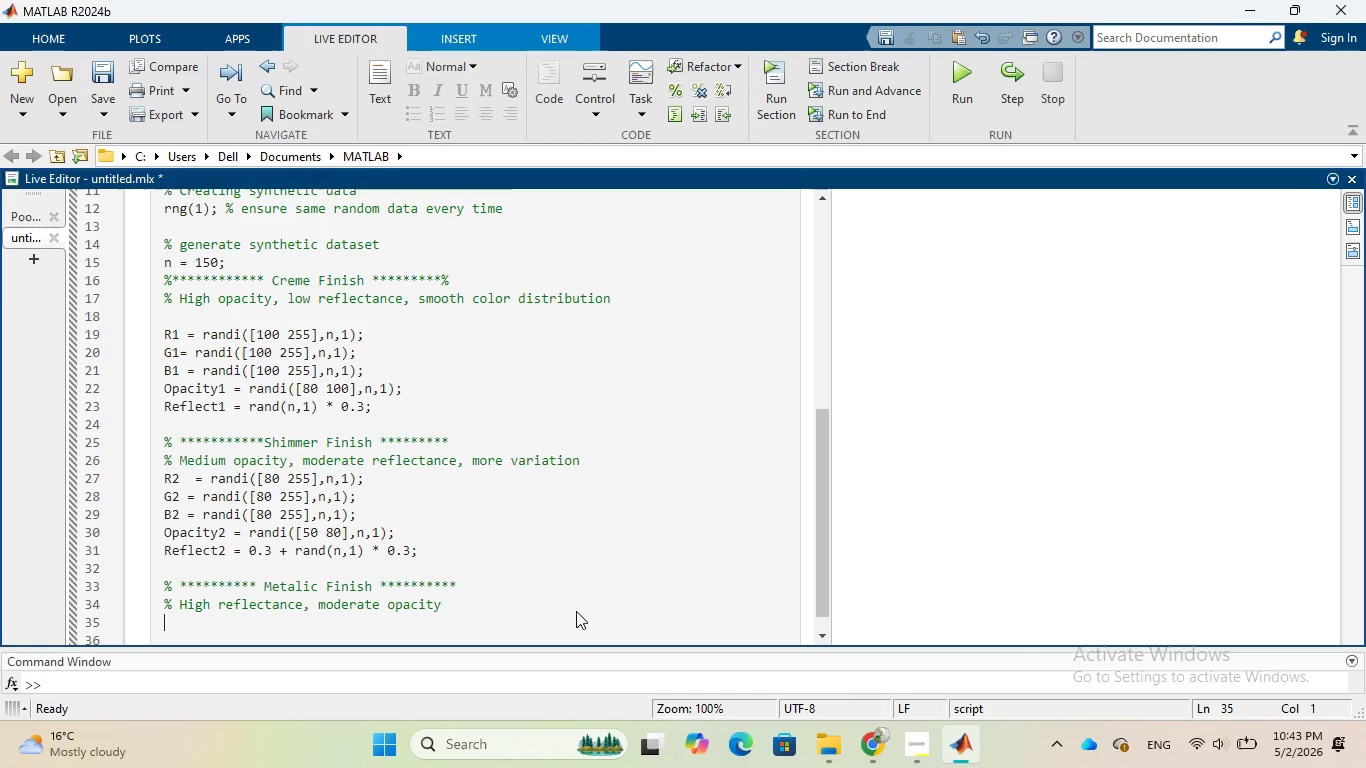 
key(CapsLock)
 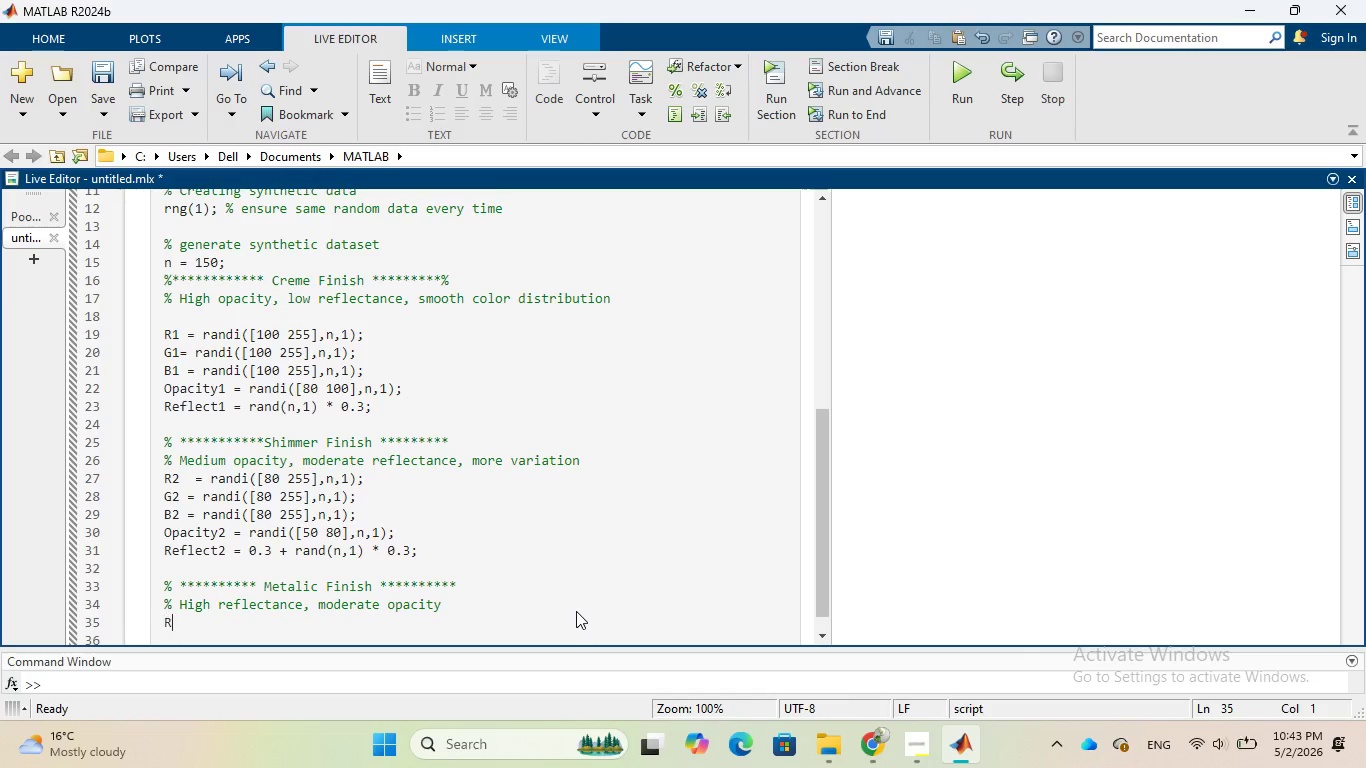 
key(R)
 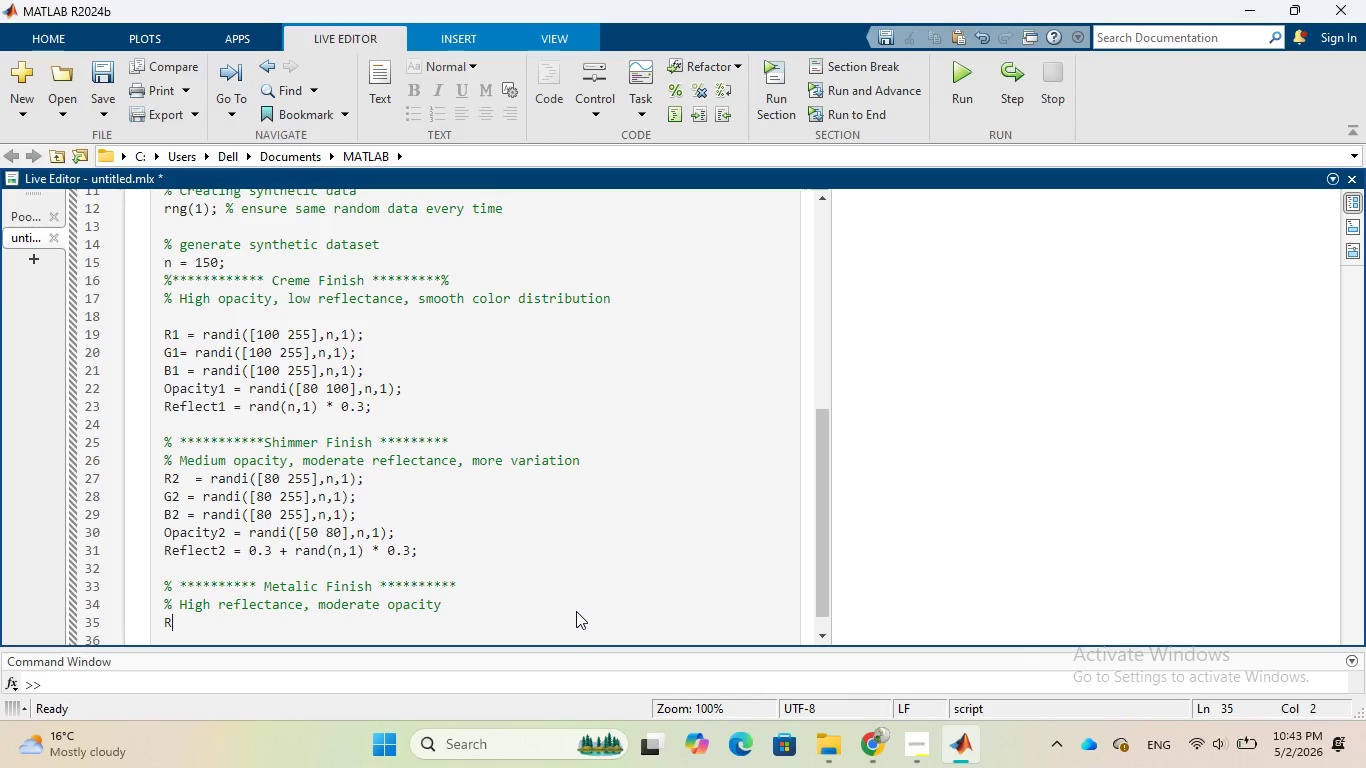 
key(CapsLock)
 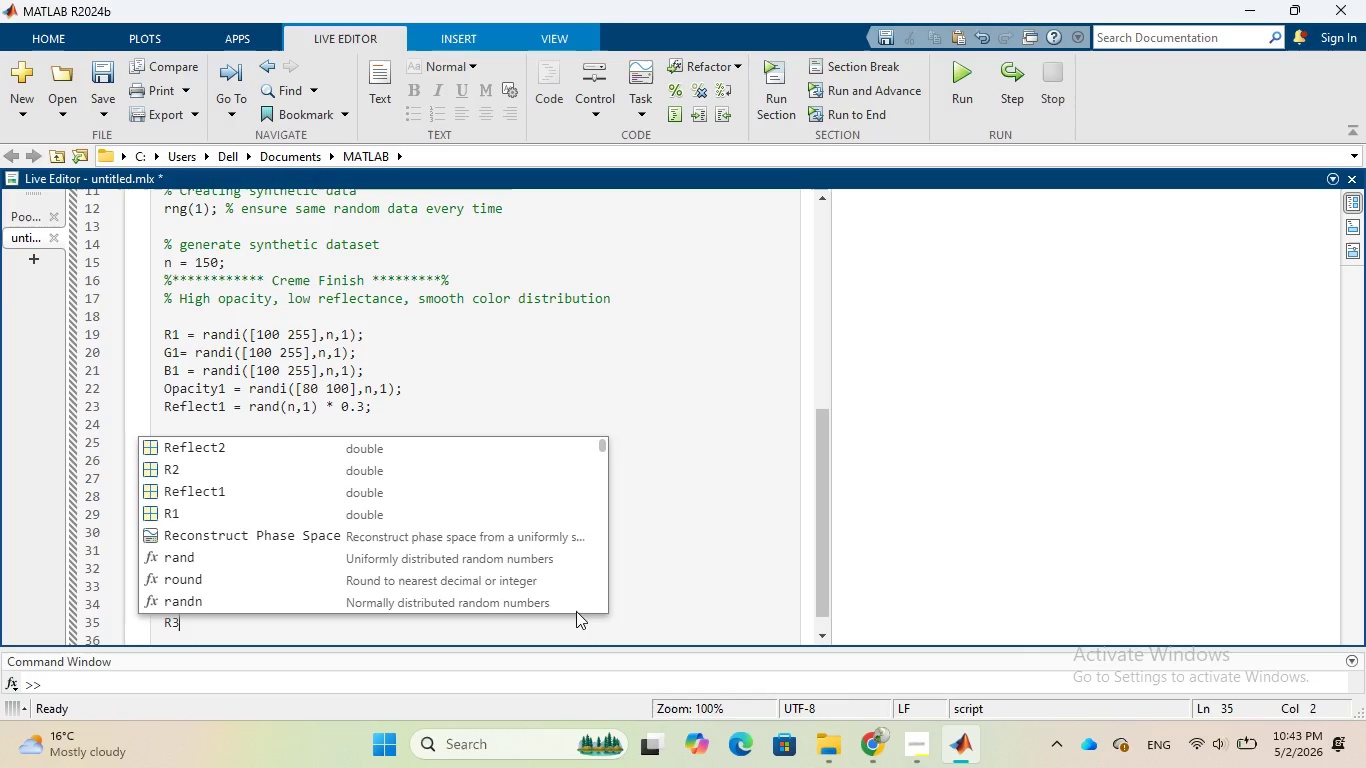 
key(3)
 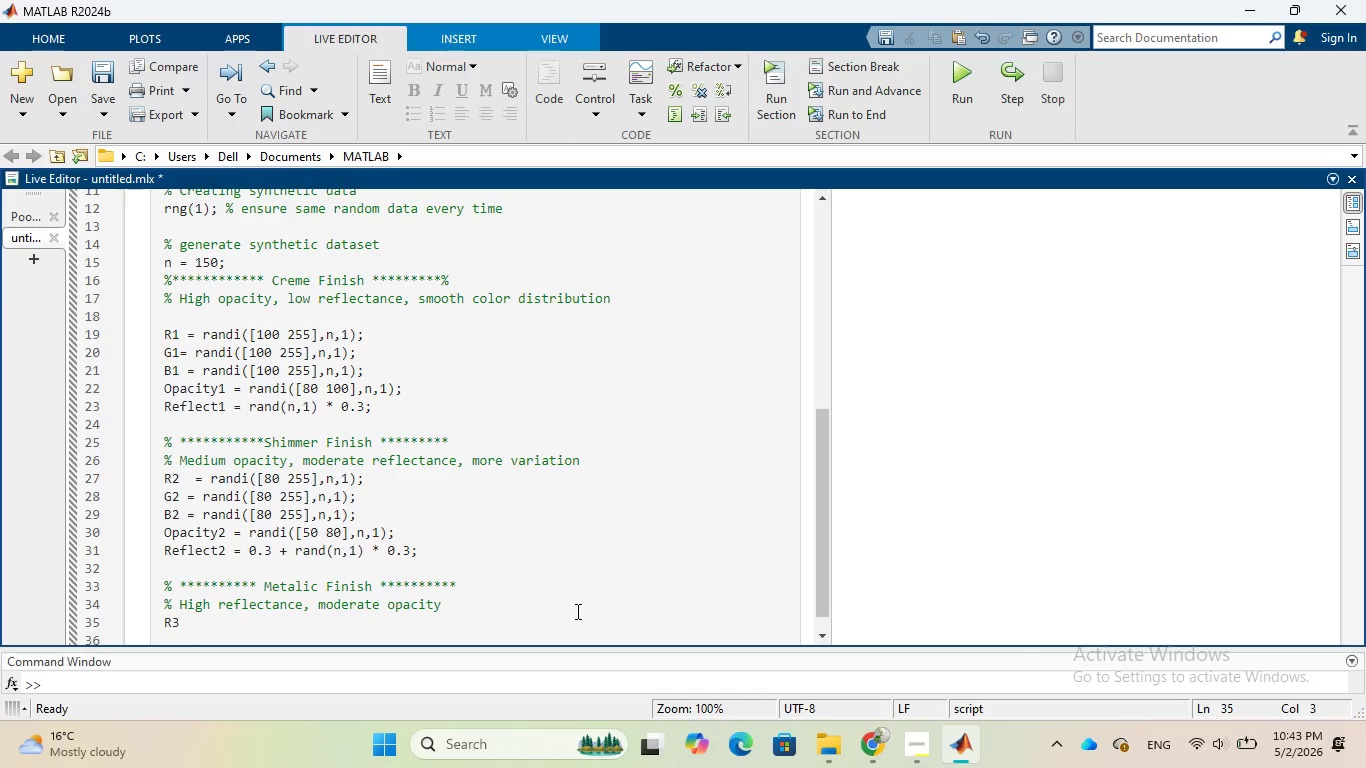 
key(Space)
 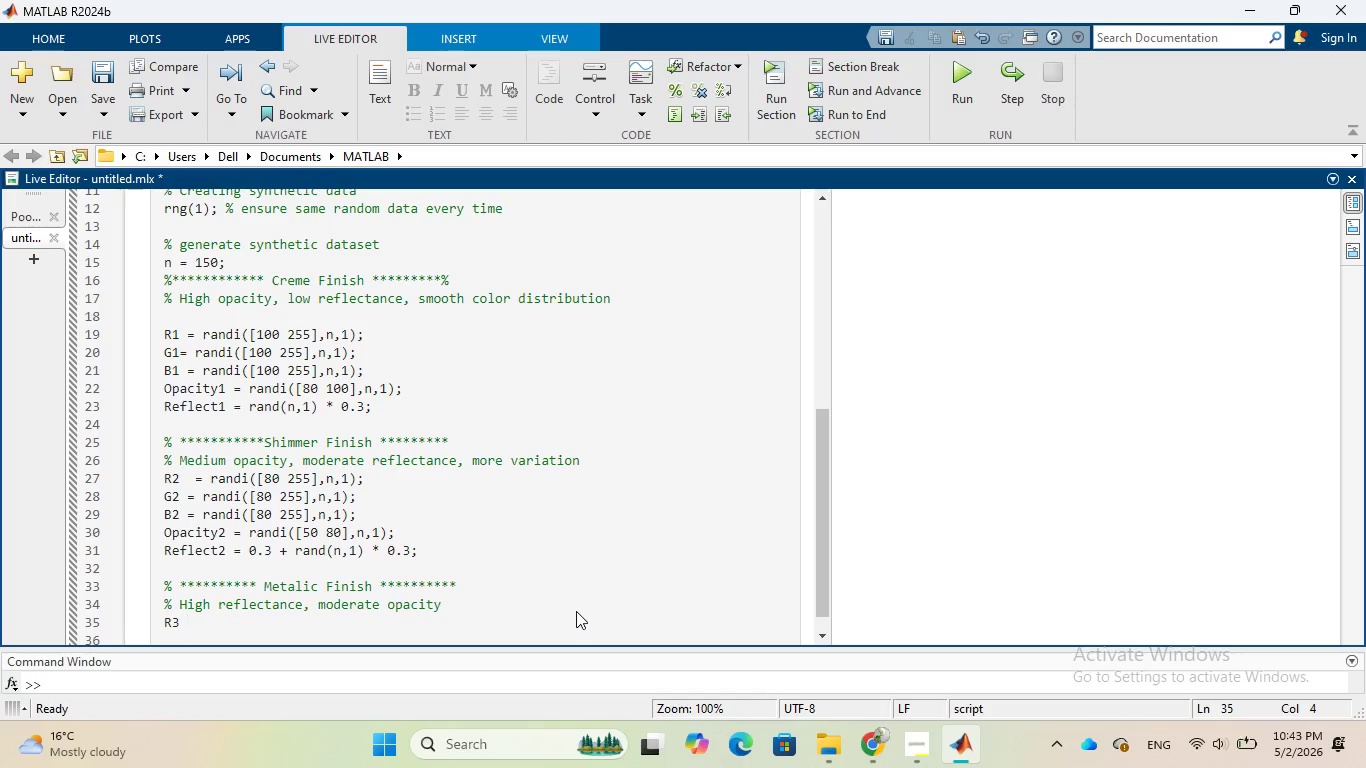 
key(Equal)
 